 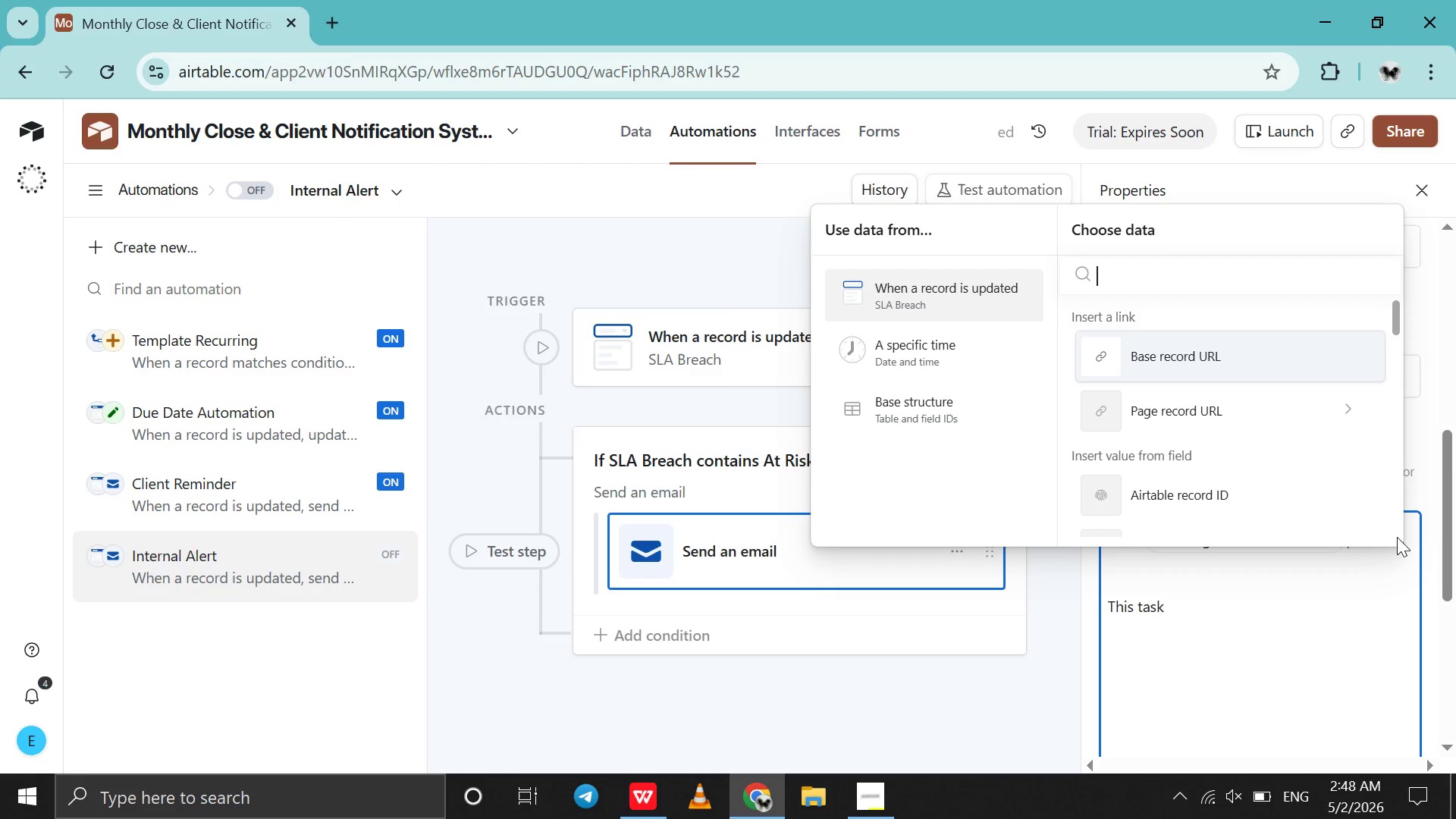 
left_click([1307, 632])
 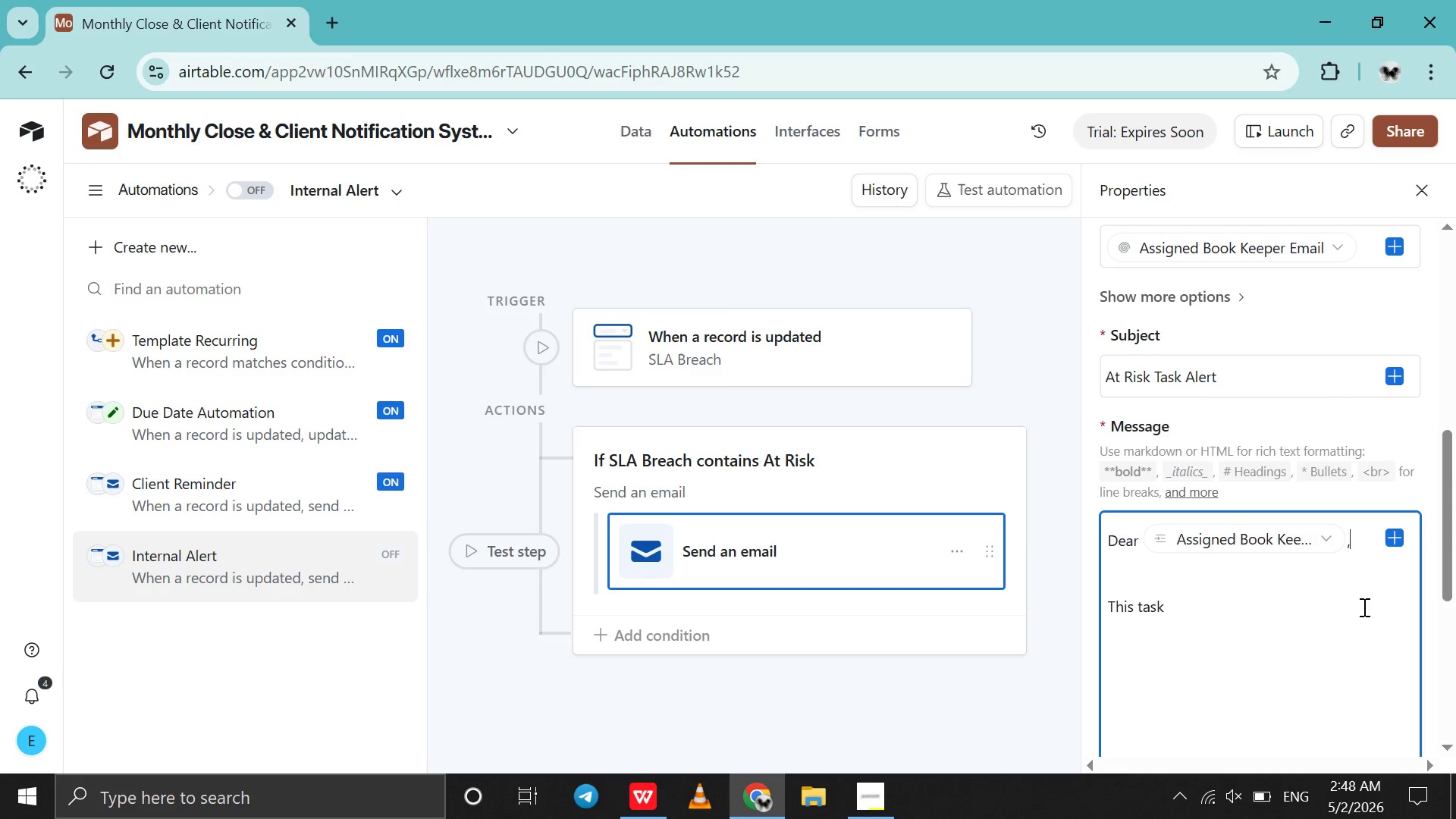 
left_click([1360, 610])
 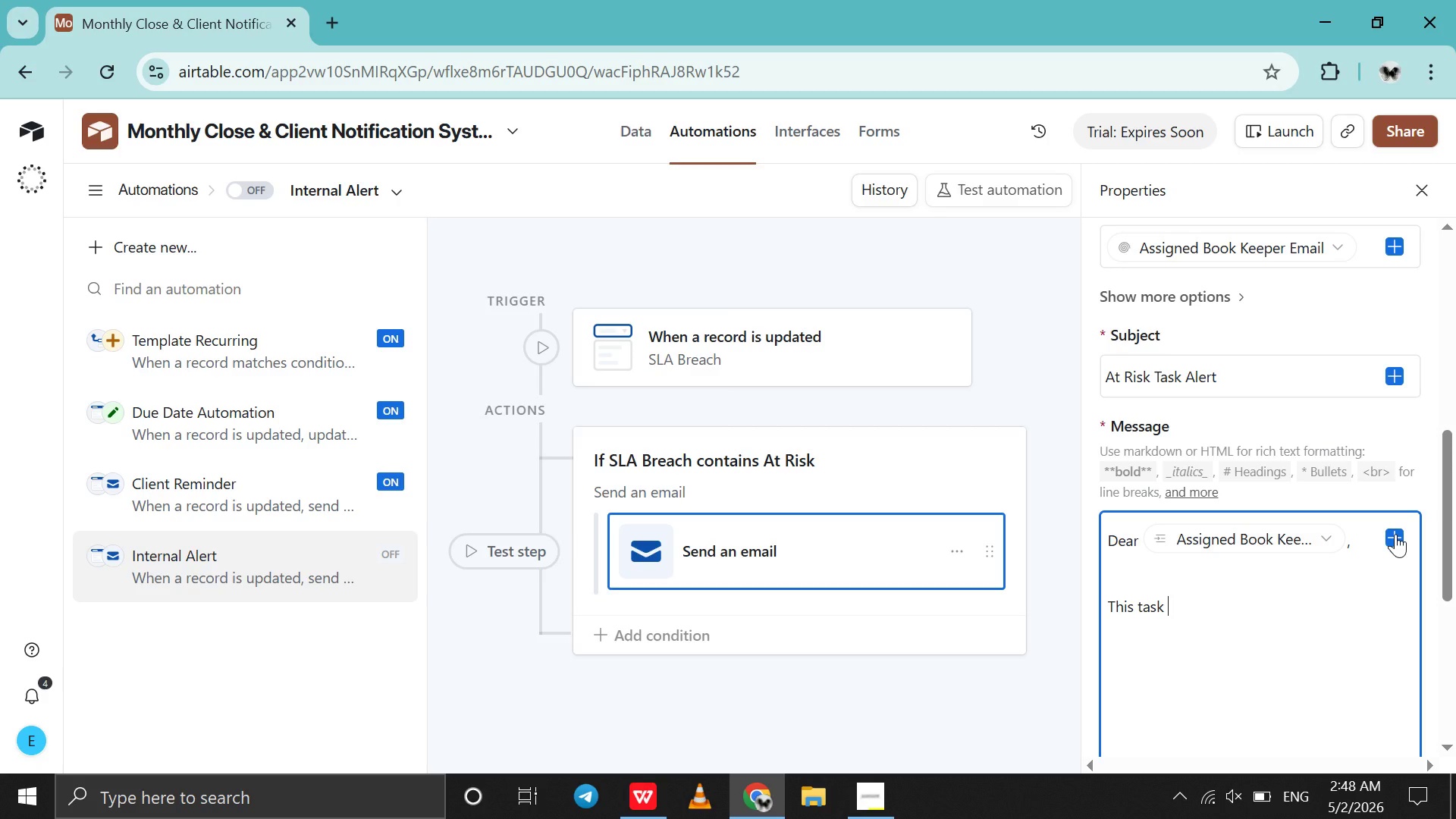 
left_click([1395, 534])
 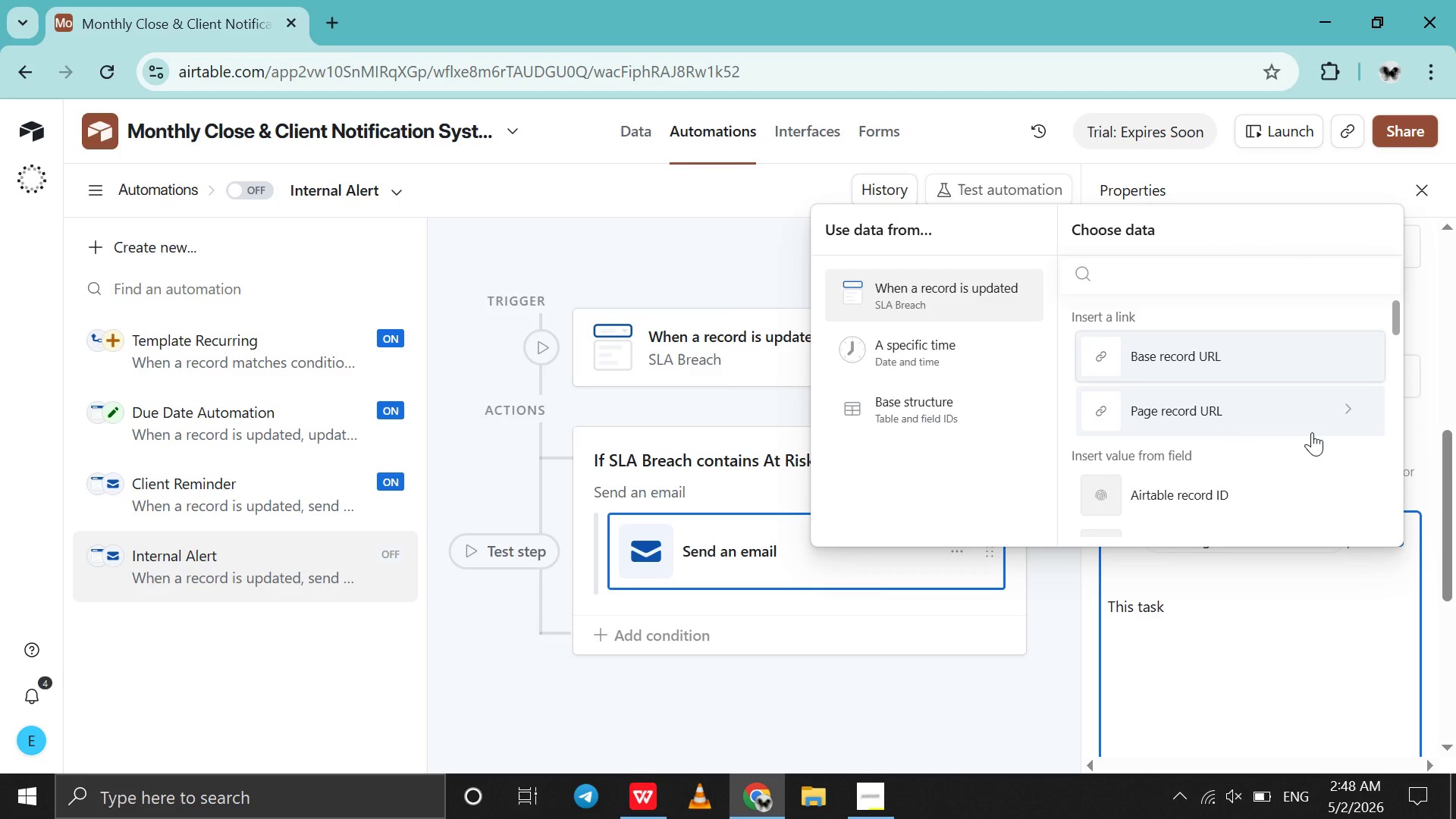 
scroll: coordinate [1312, 432], scroll_direction: down, amount: 5.0
 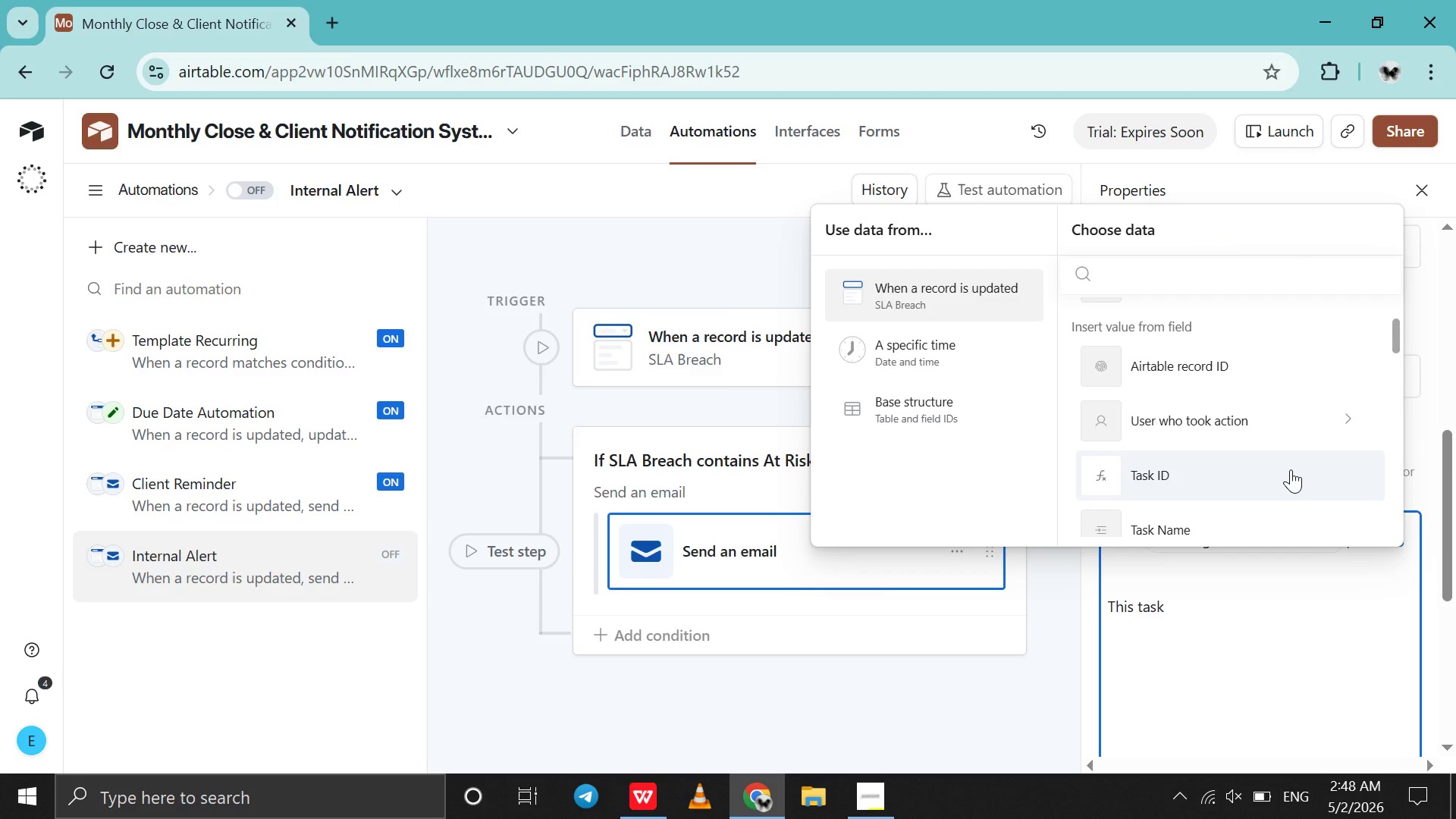 
left_click([1291, 469])
 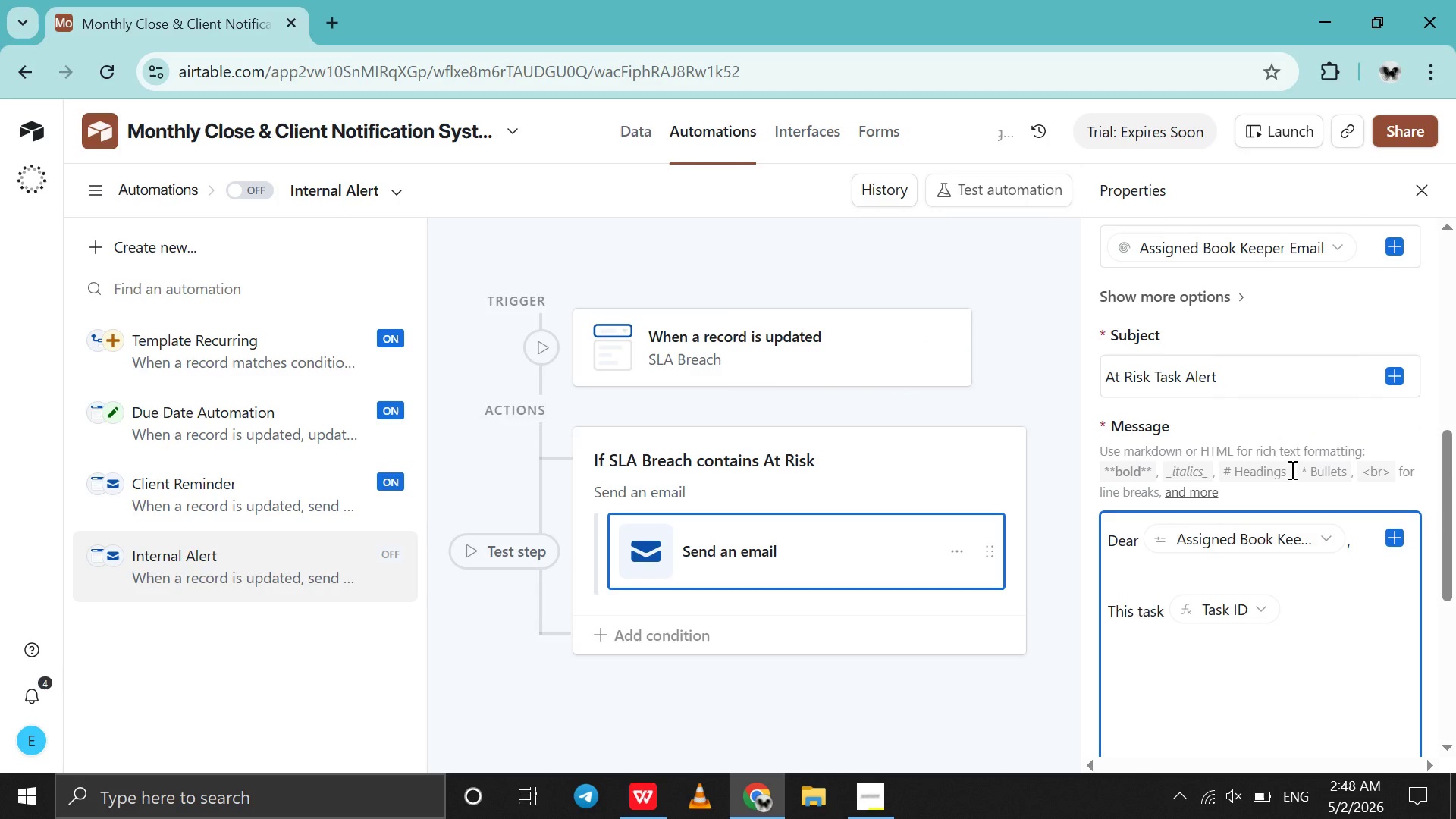 
type( is at risk since )
 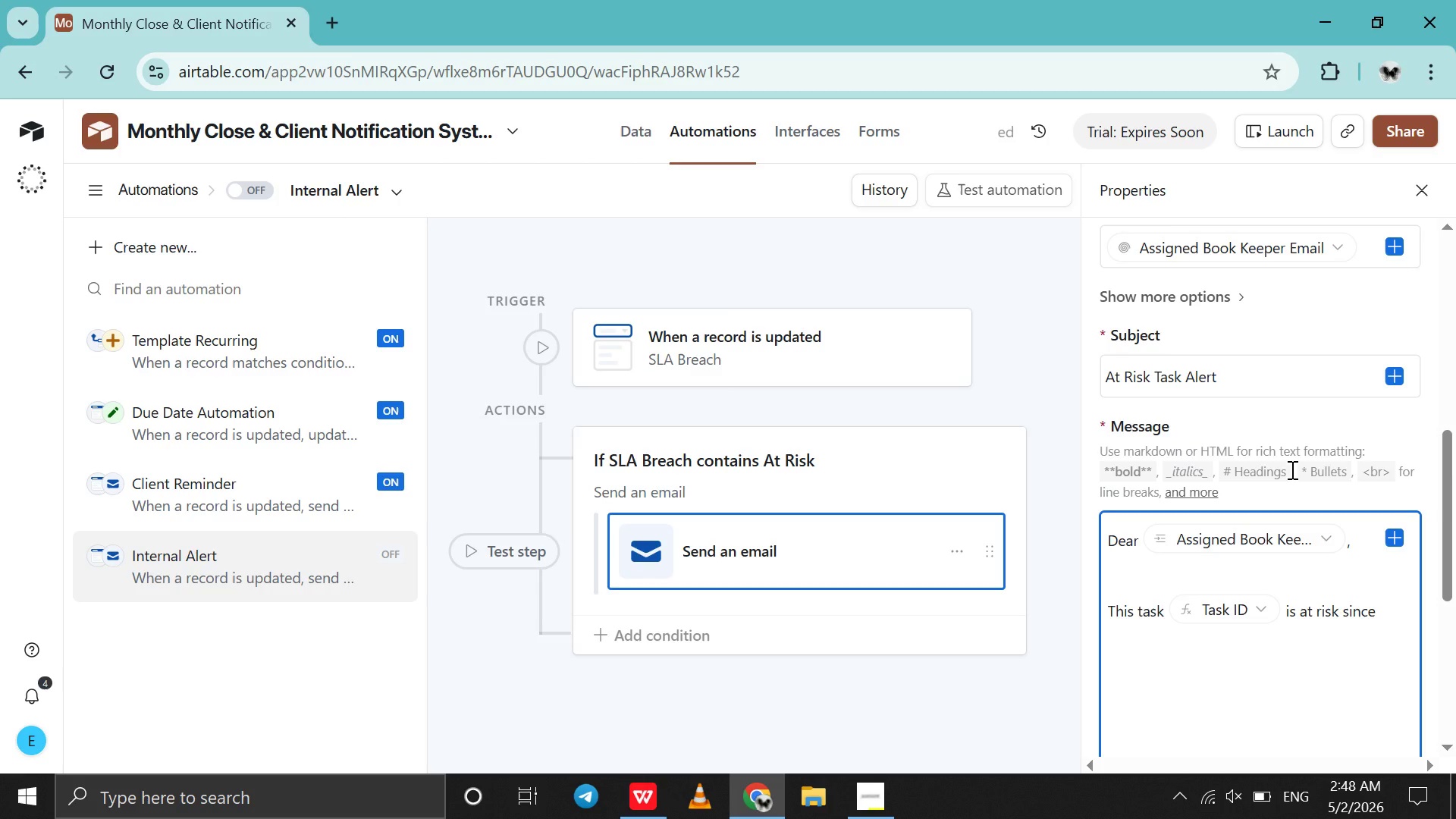 
wait(8.78)
 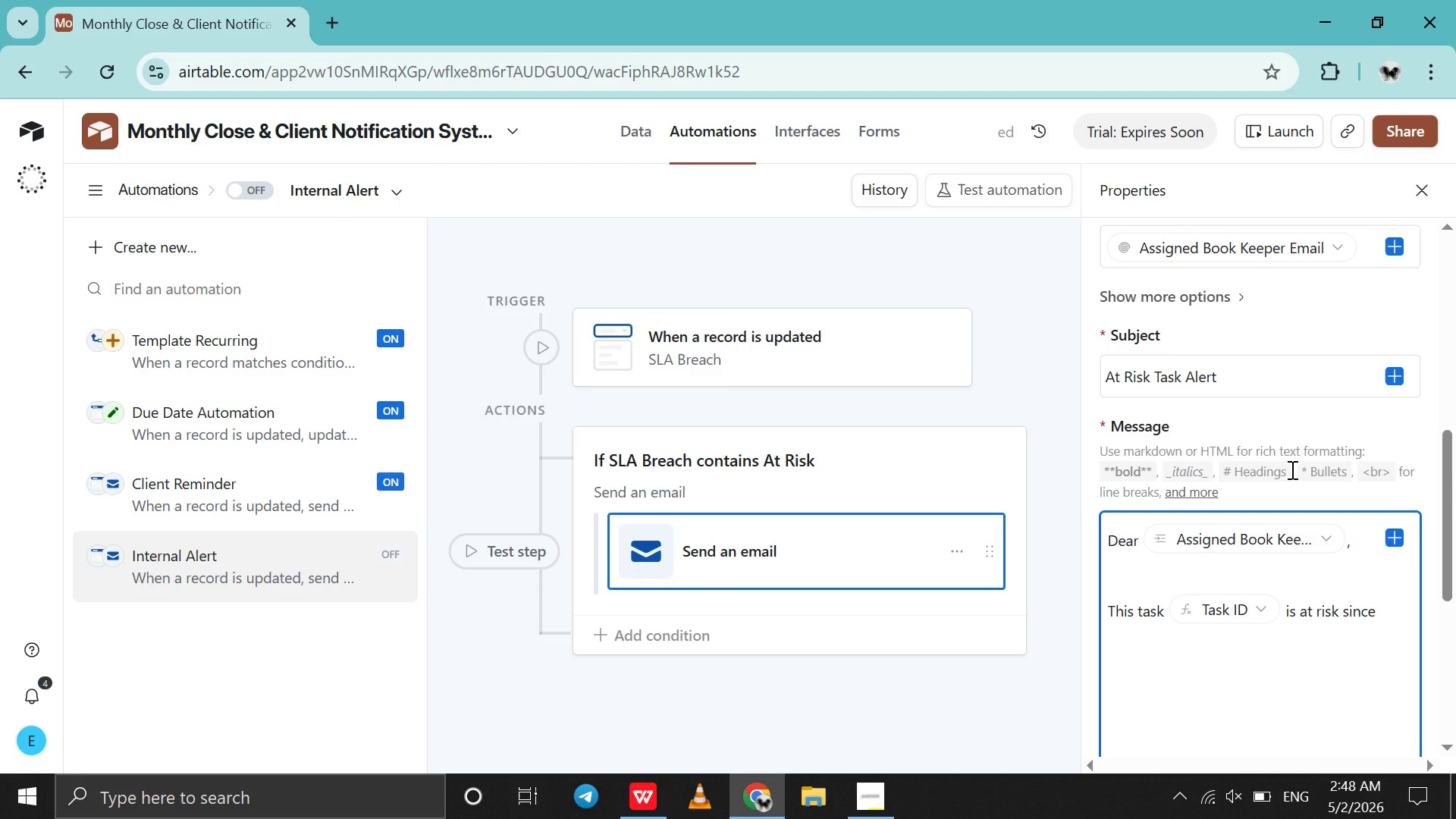 
type(it's due date is )
 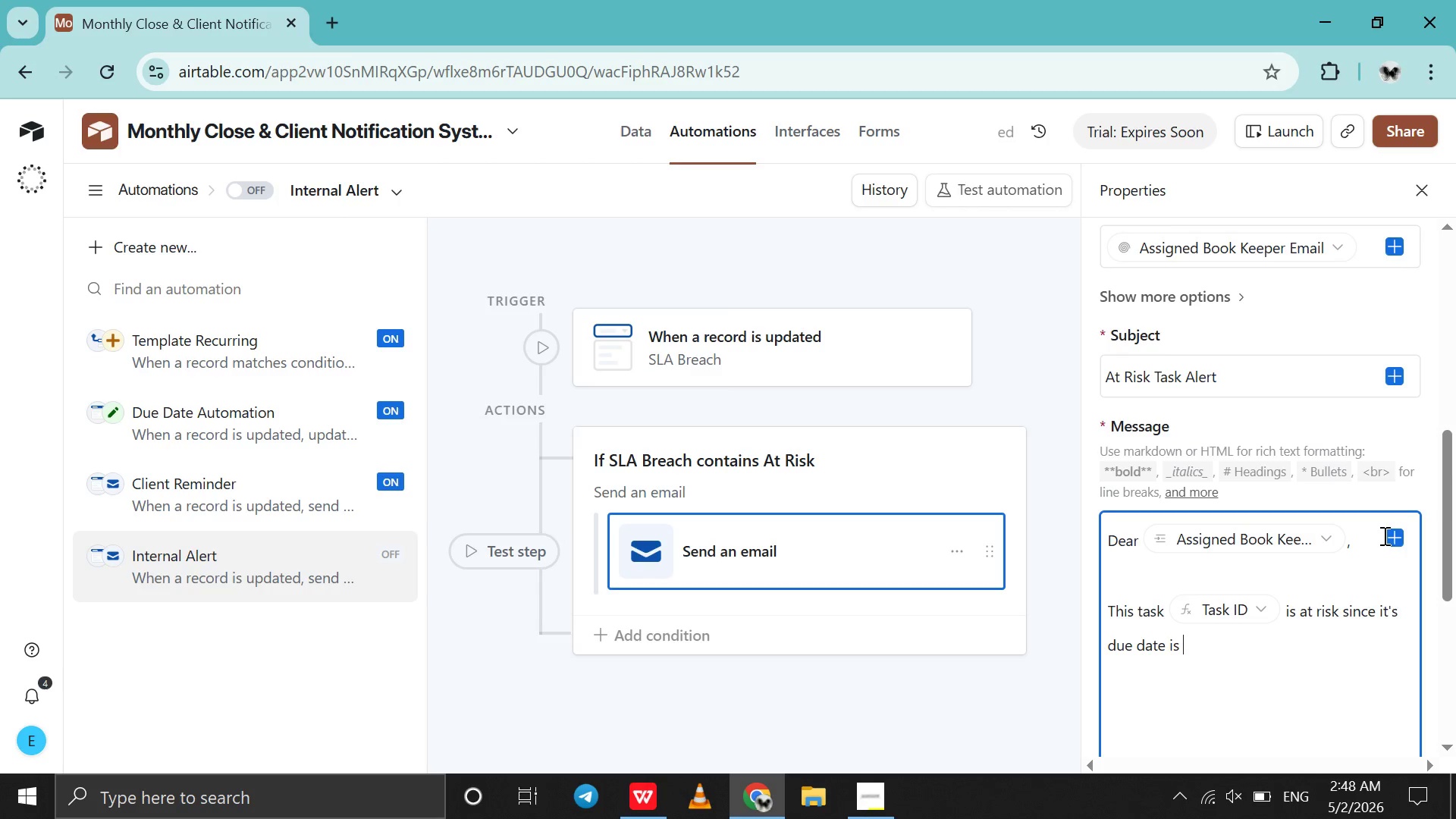 
left_click([1385, 535])
 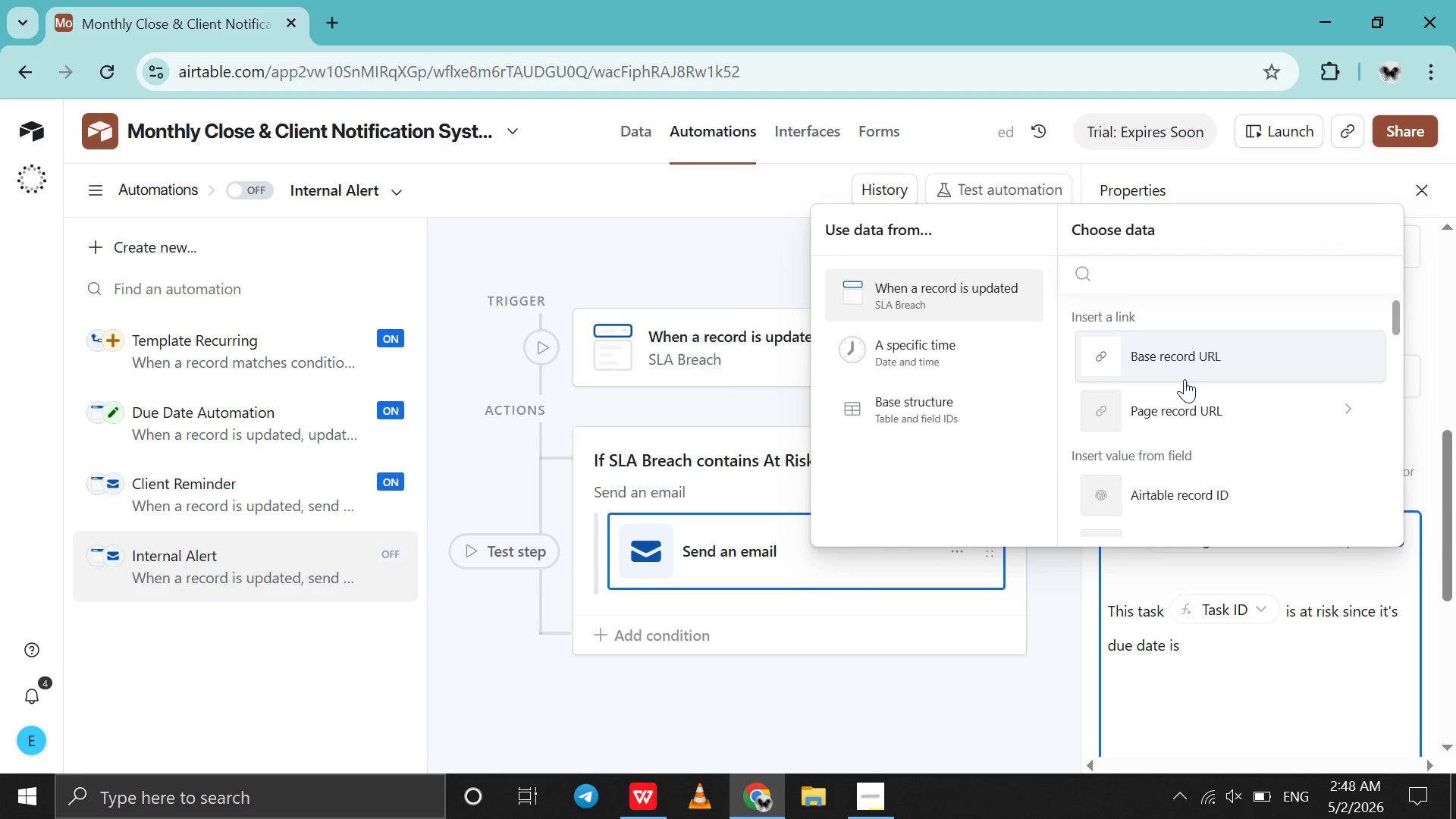 
scroll: coordinate [1185, 379], scroll_direction: down, amount: 14.0
 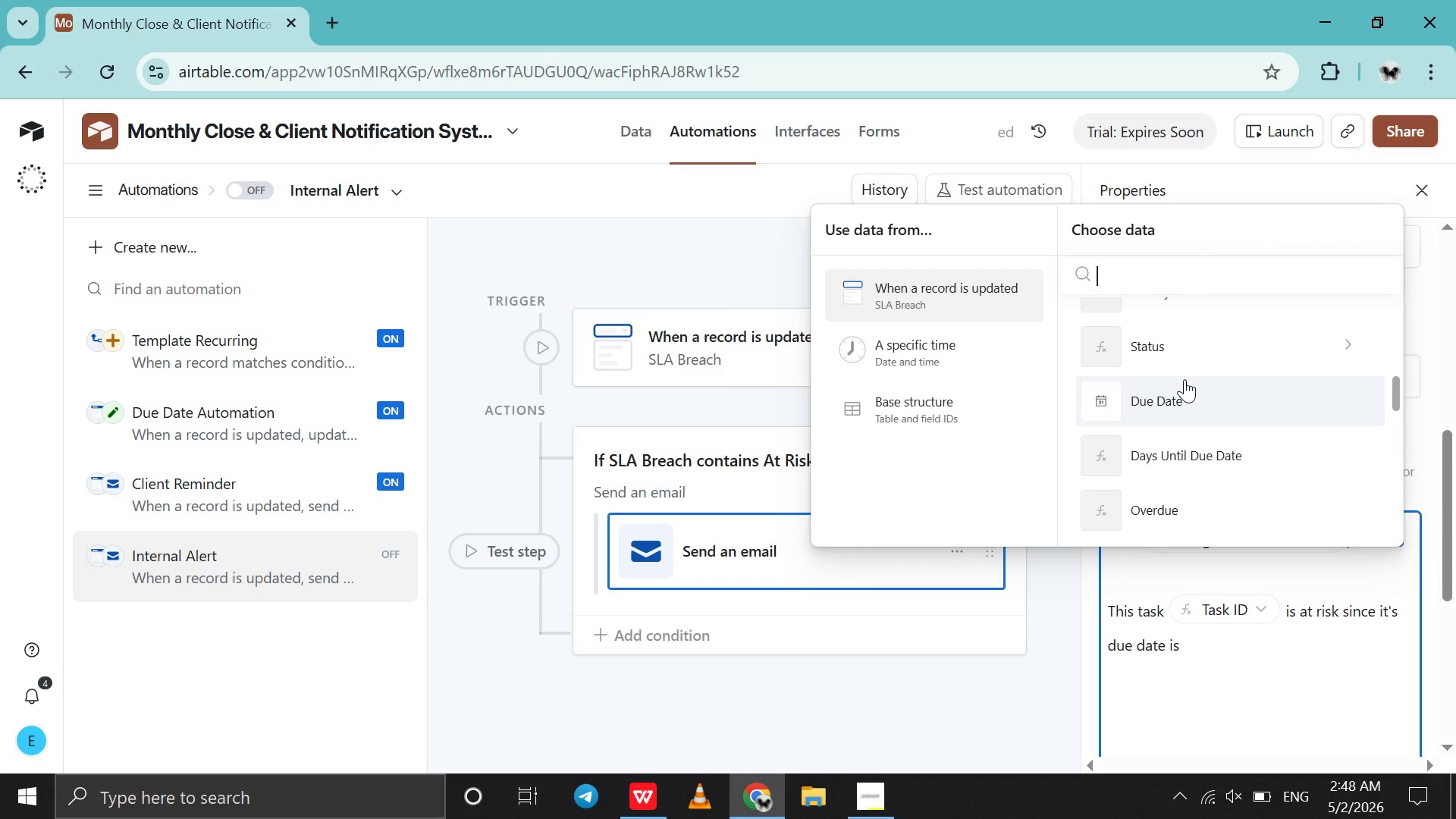 
left_click([1185, 379])
 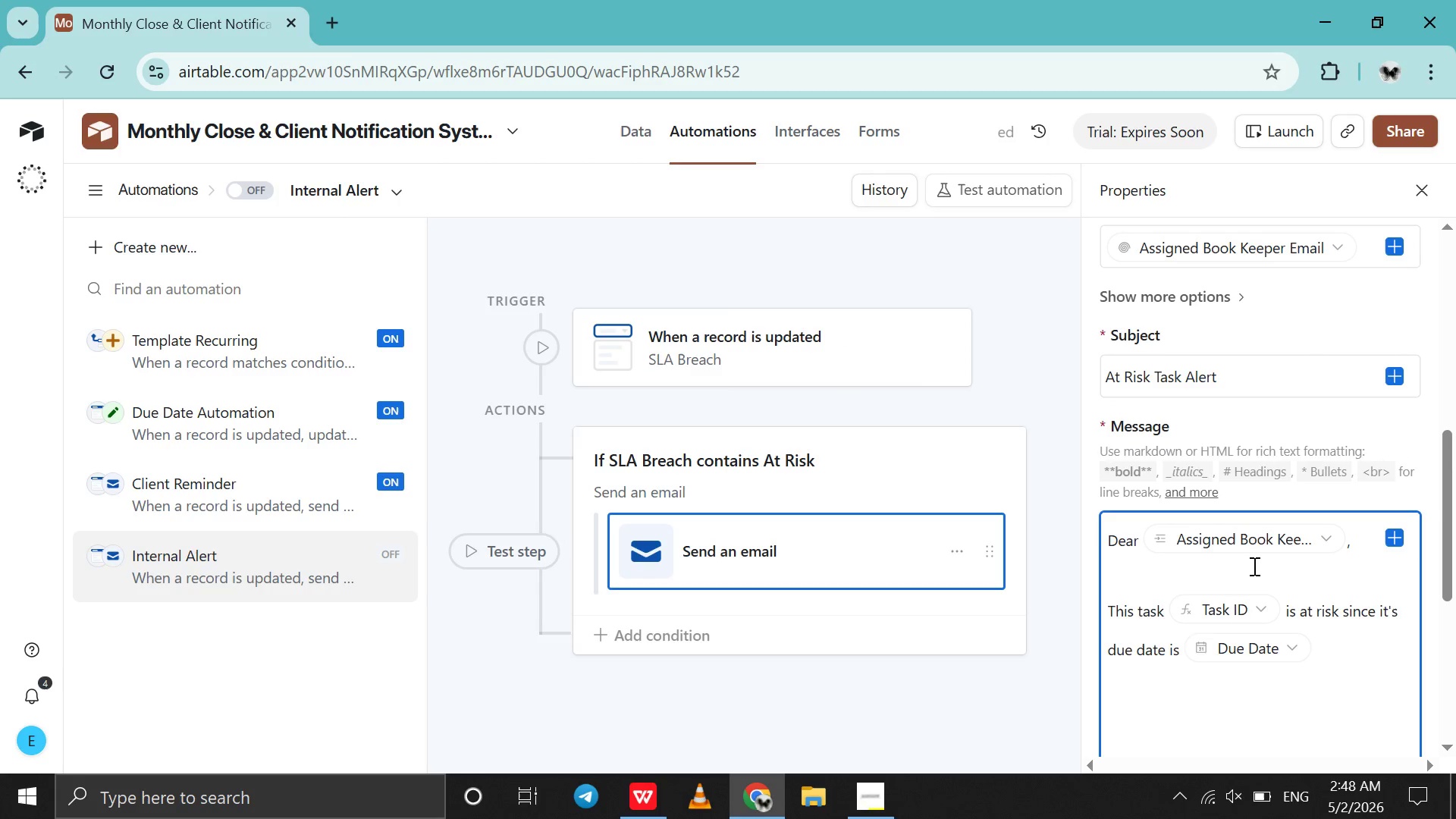 
type( and)
 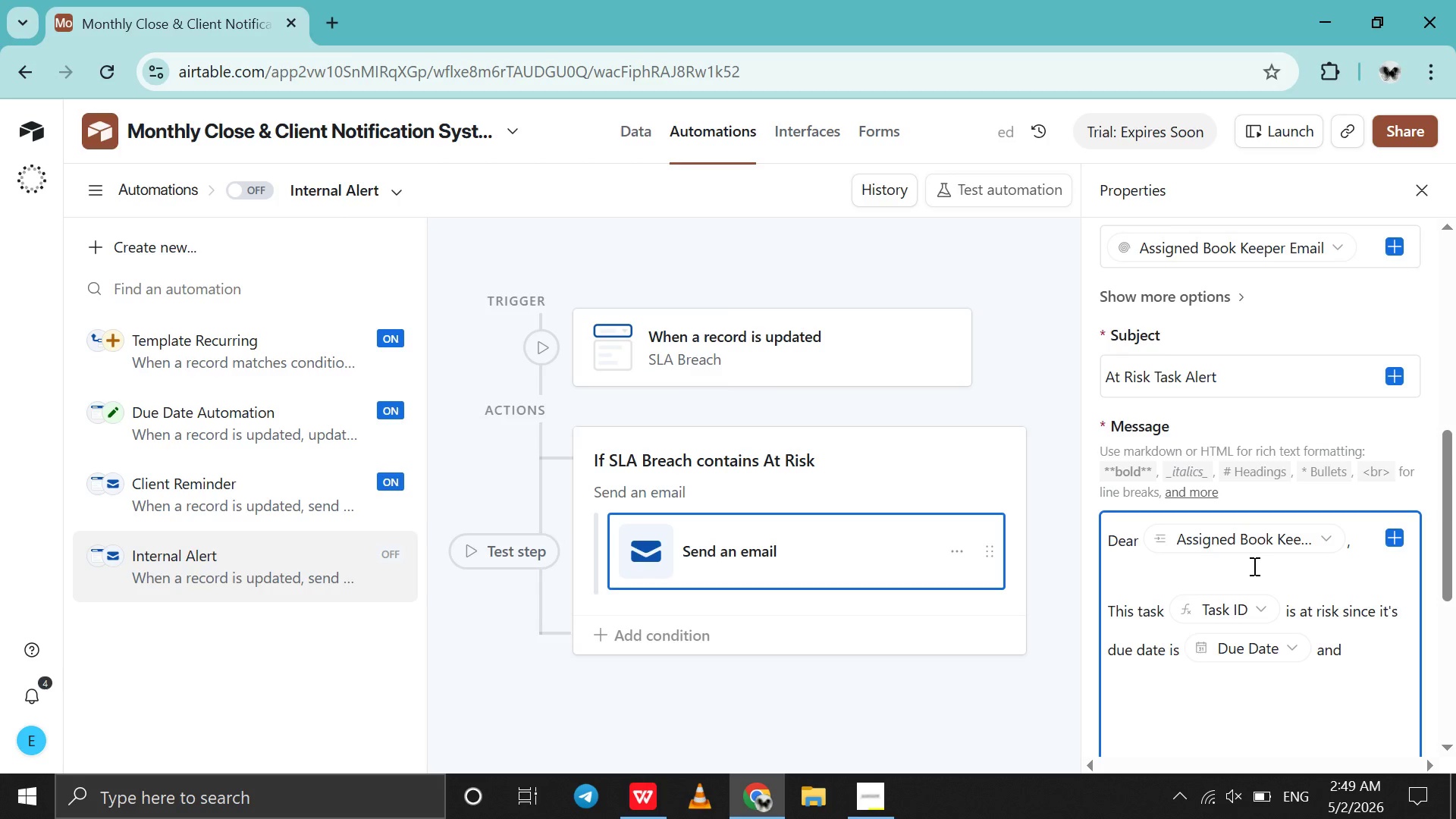 
key(Backspace)
type(d it's sastu )
key(Backspace)
key(Backspace)
key(Backspace)
key(Backspace)
key(Backspace)
type(tatus is still )
 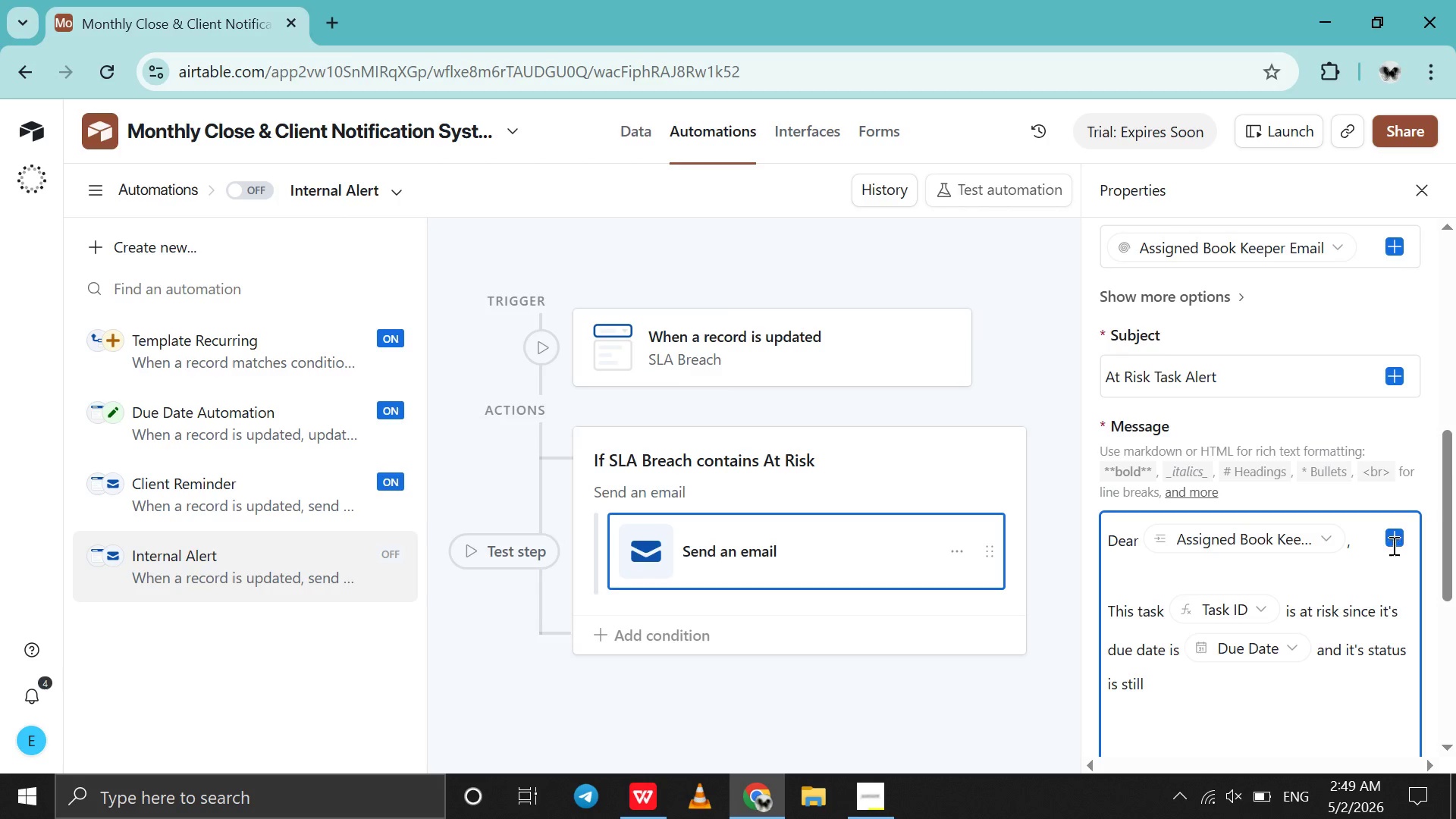 
left_click([1392, 531])
 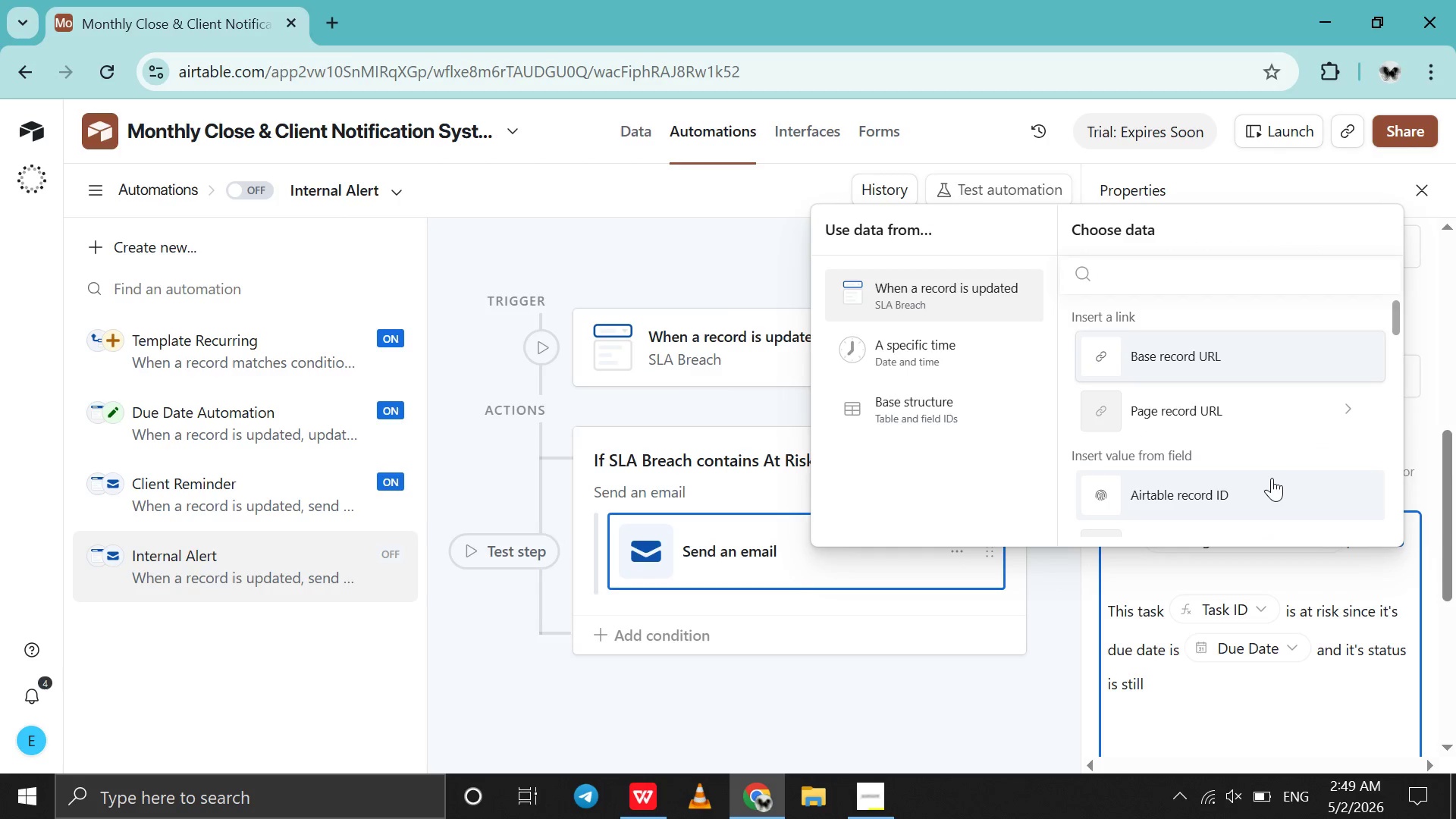 
scroll: coordinate [1272, 478], scroll_direction: down, amount: 6.0
 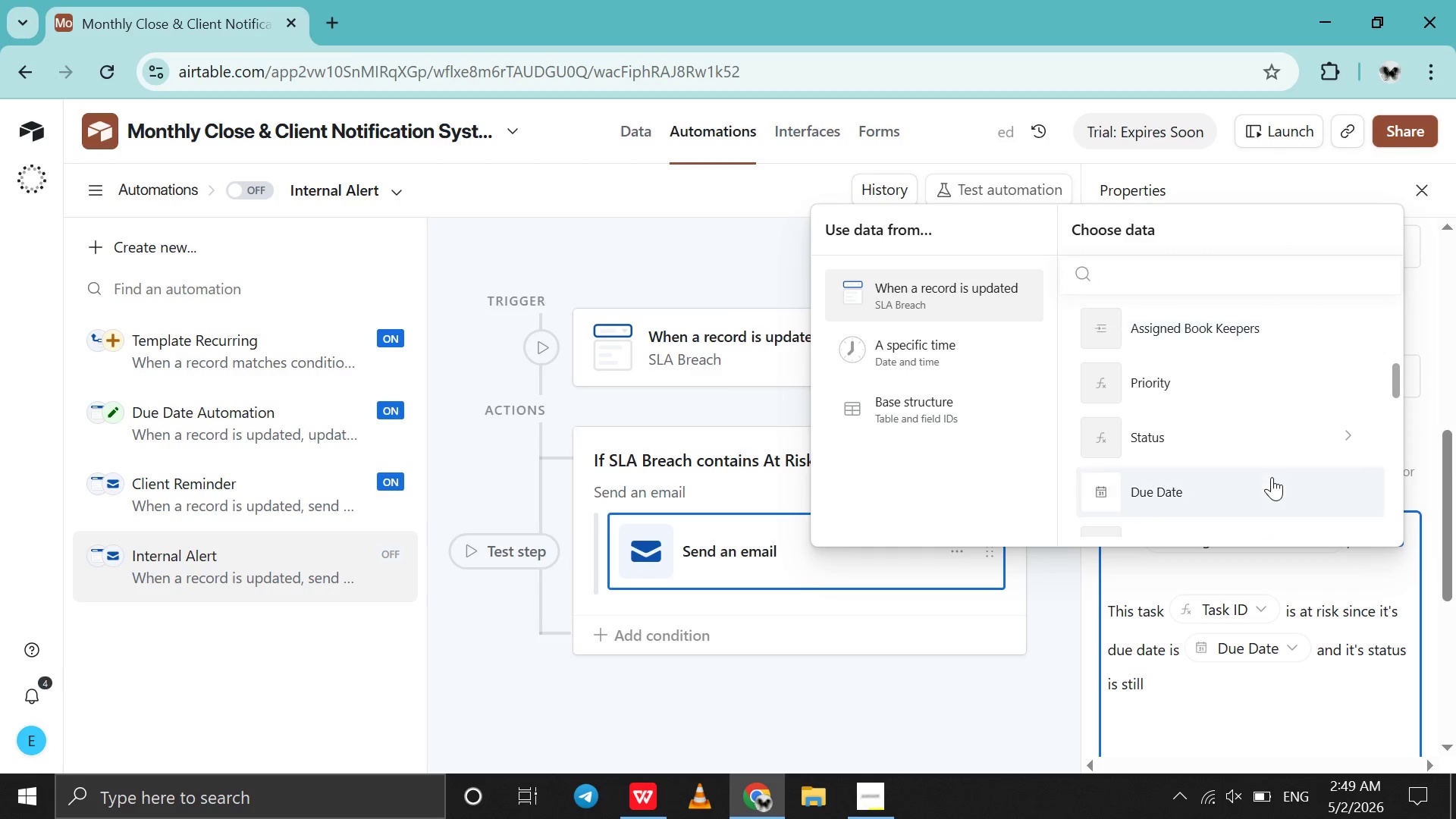 
left_click([1253, 448])
 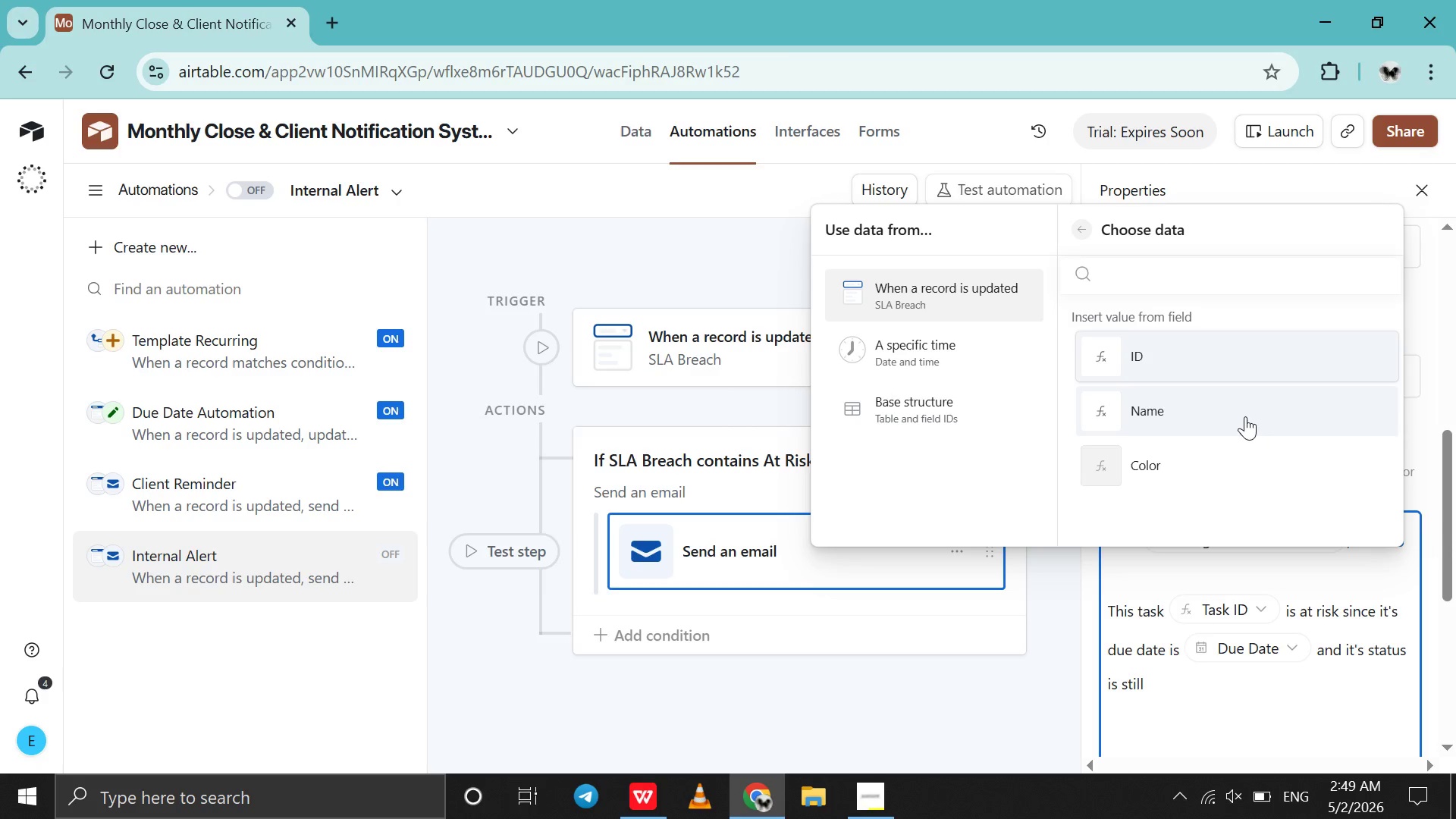 
left_click([1245, 416])
 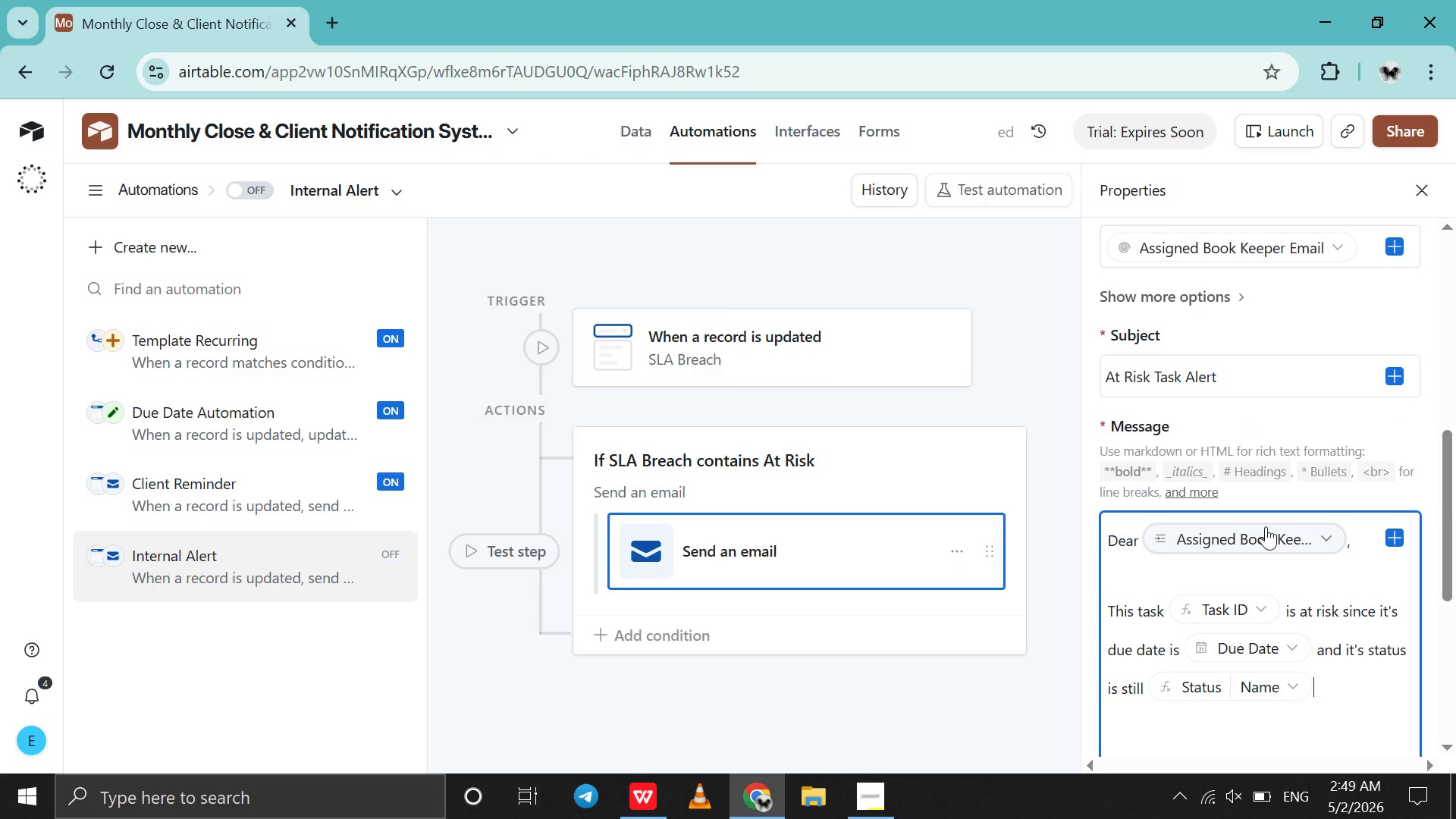 
scroll: coordinate [1266, 526], scroll_direction: down, amount: 4.0
 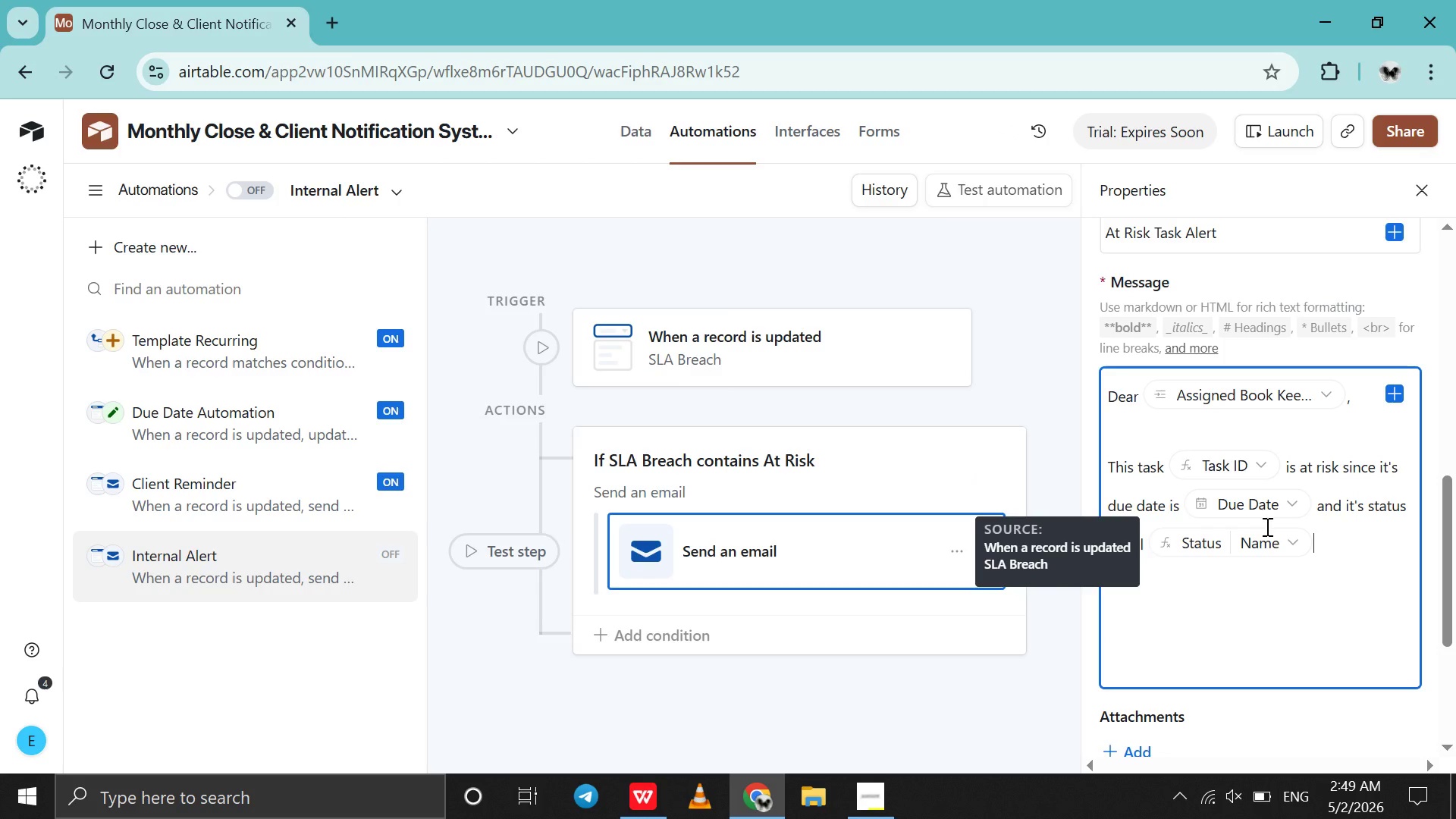 
wait(6.9)
 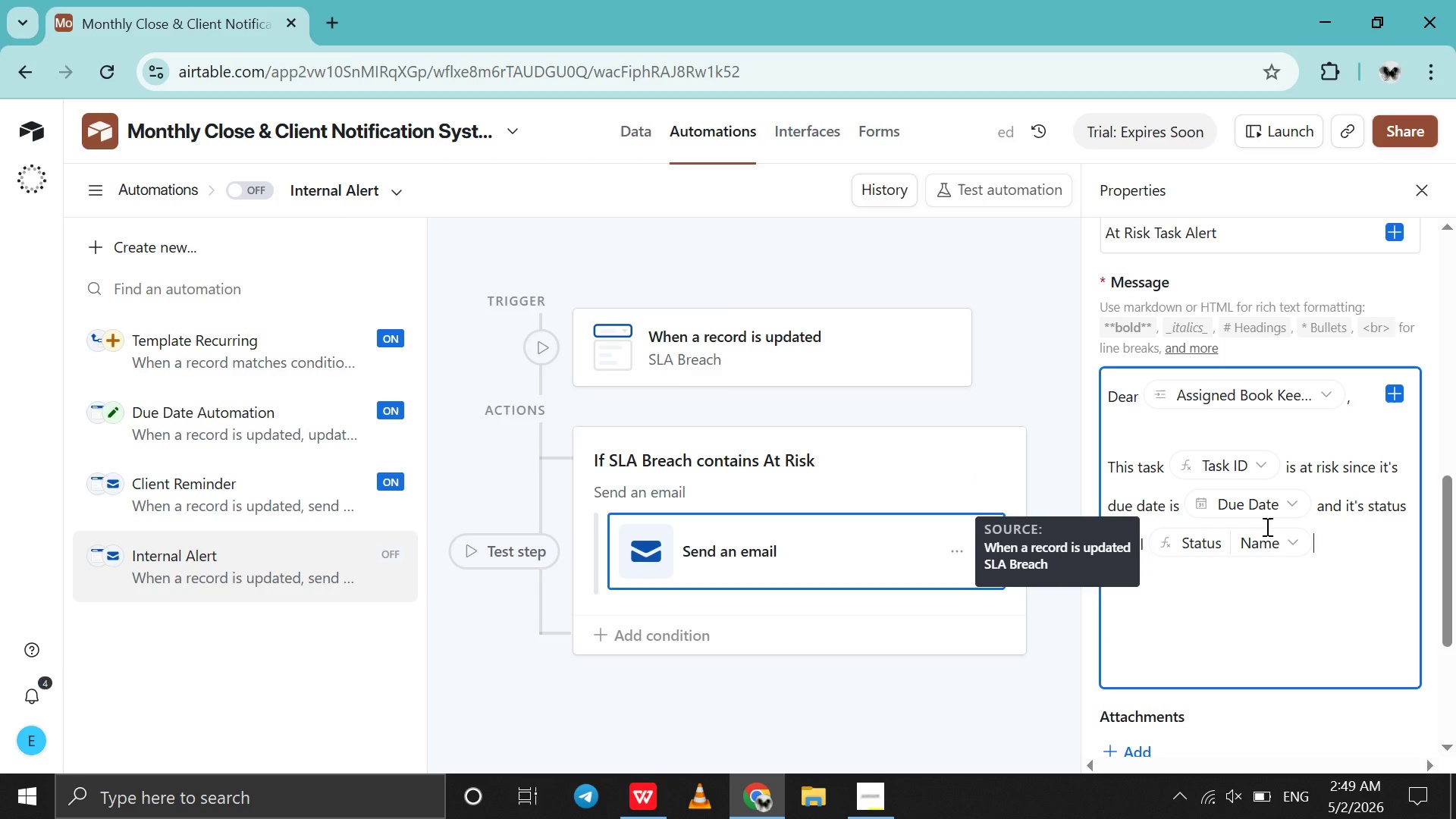 
key(Space)
 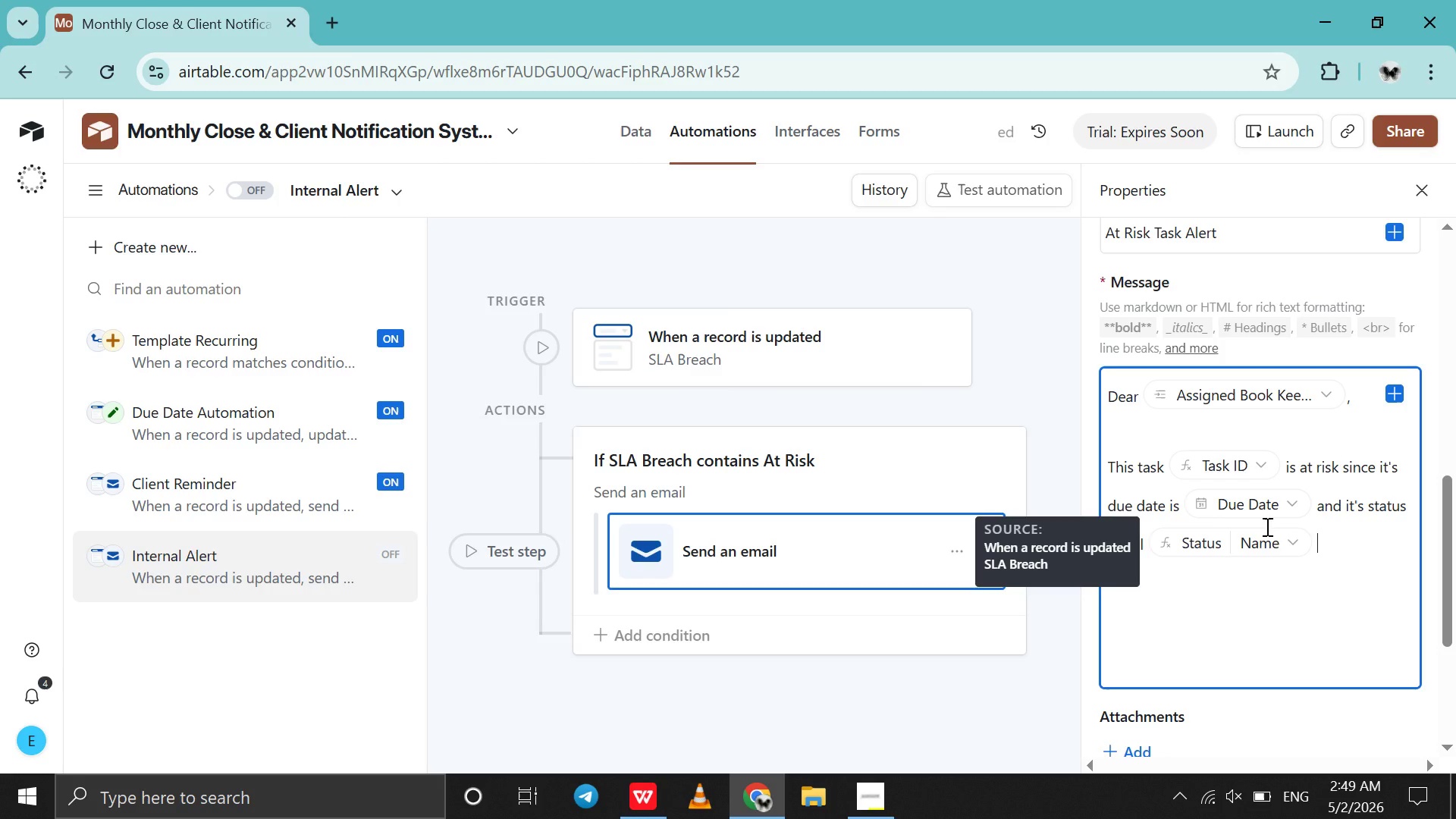 
key(Backspace)
type(. Please Take)
 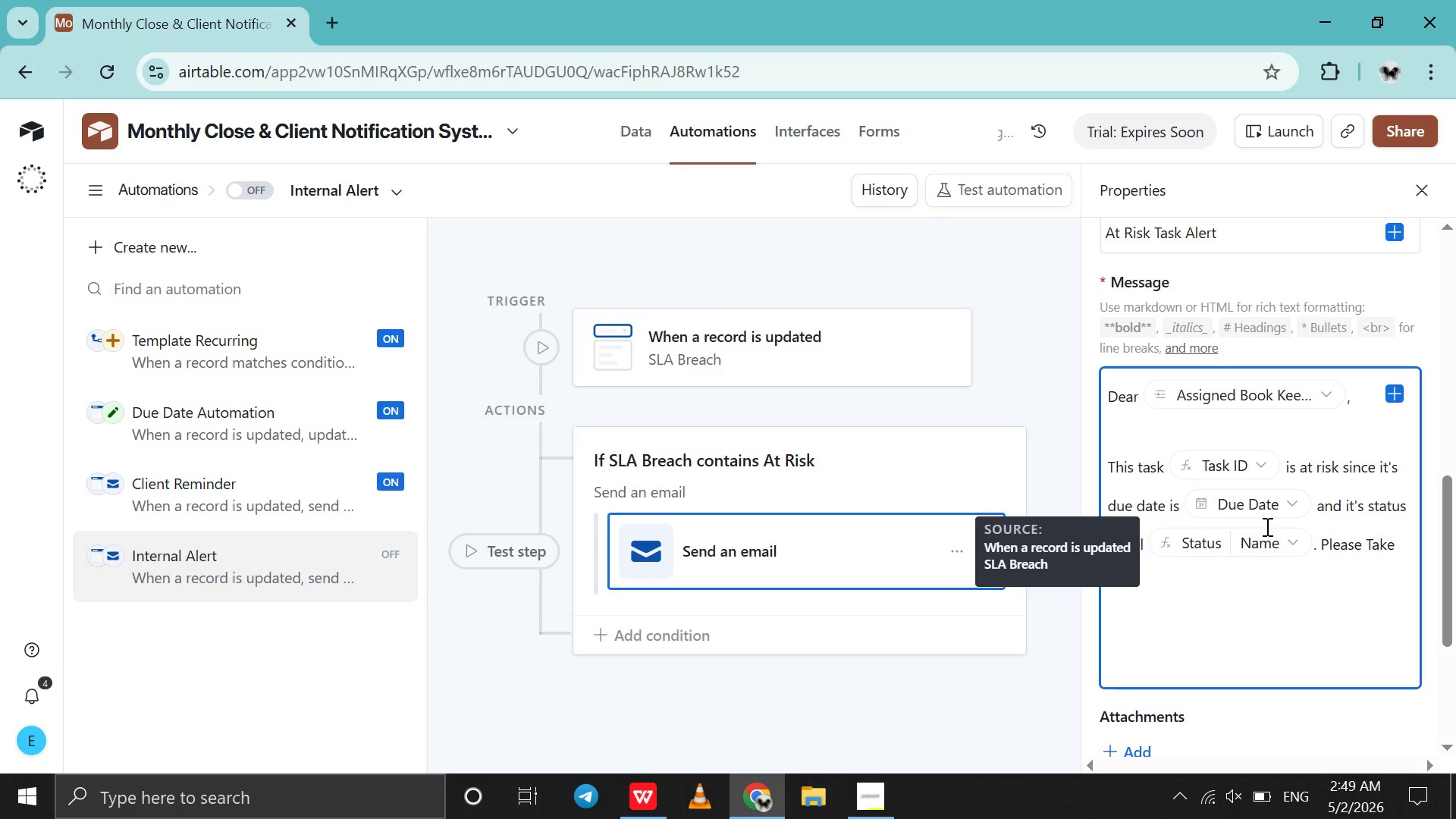 
key(ArrowLeft)
 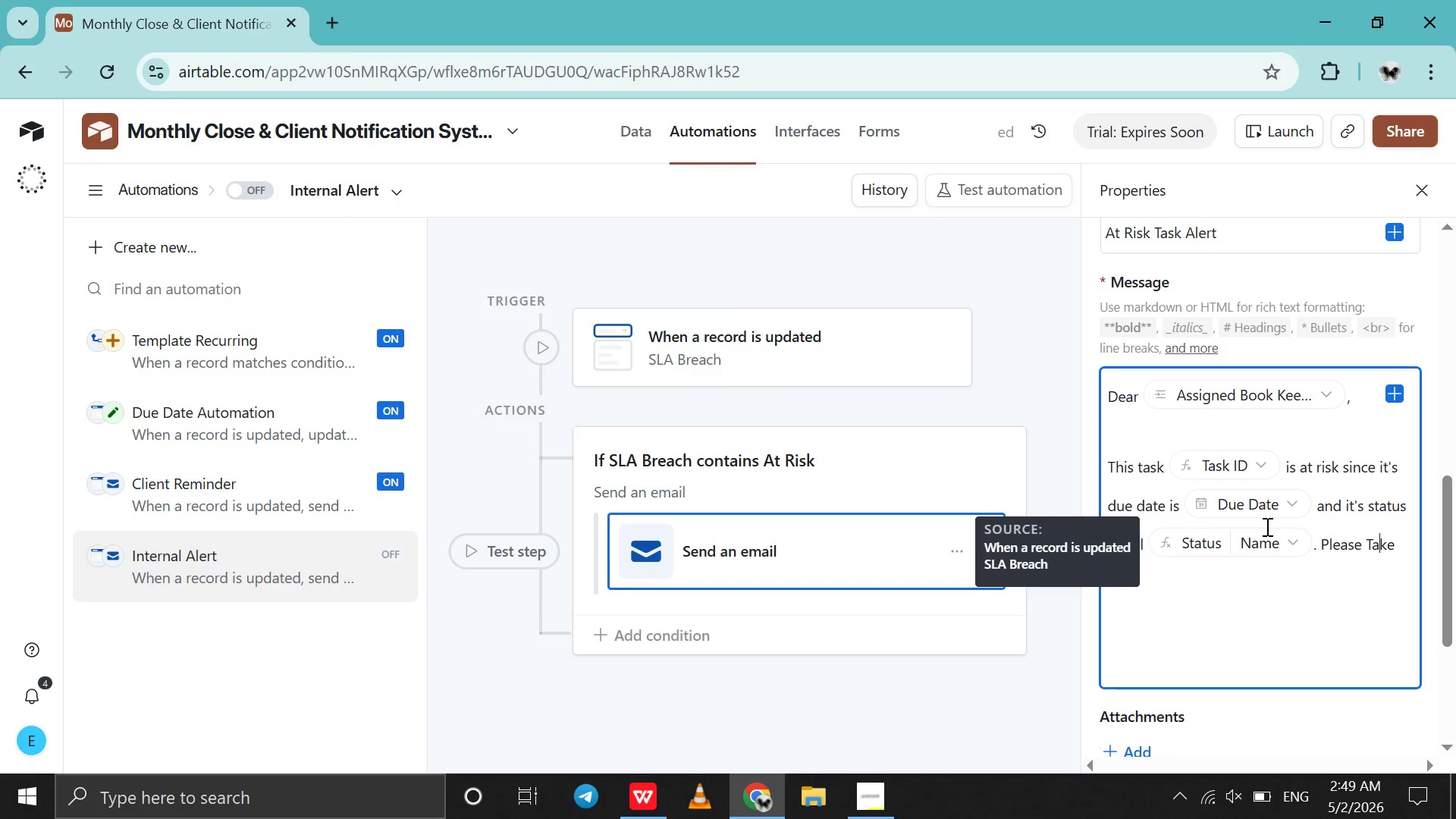 
key(ArrowLeft)
 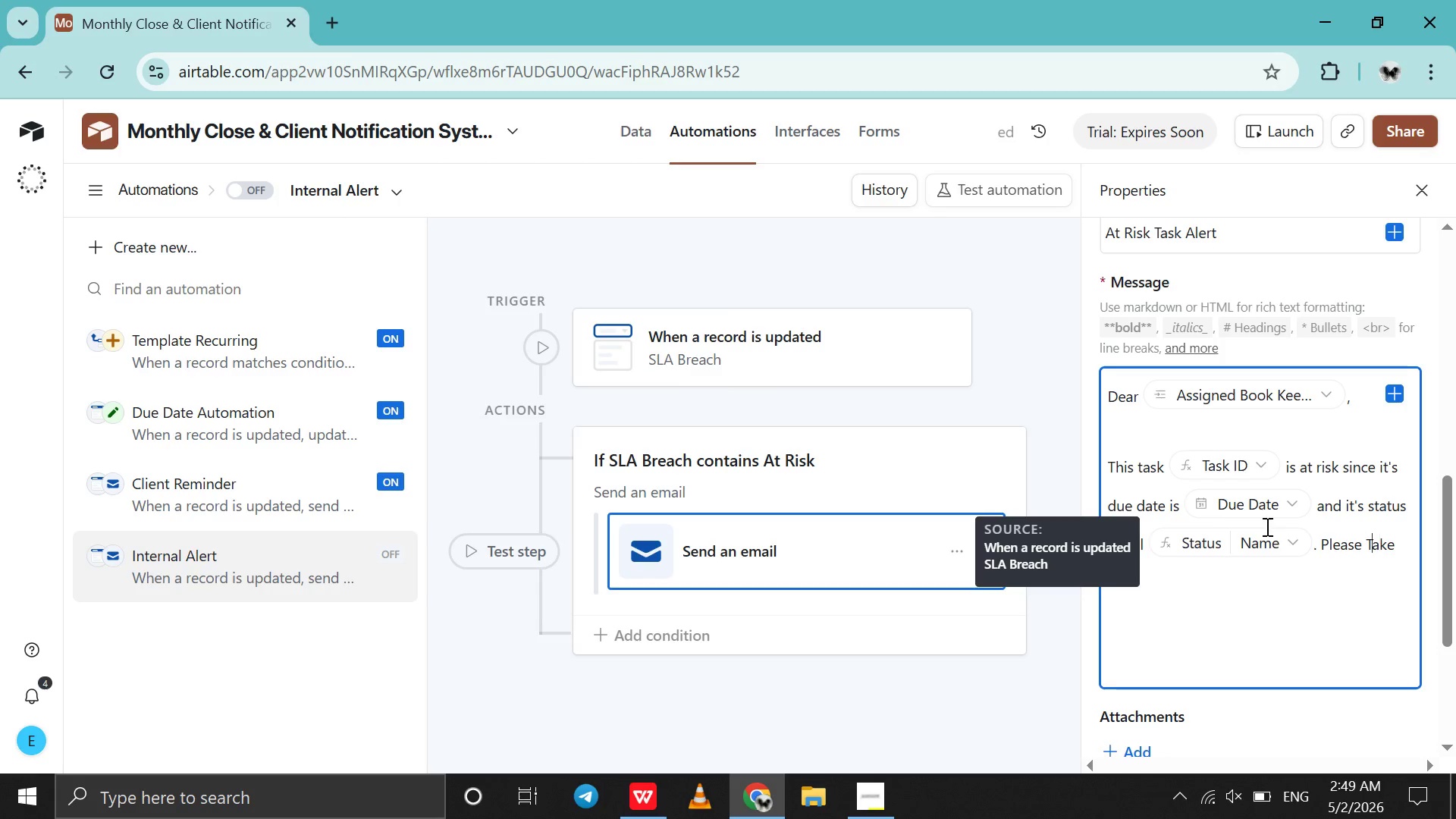 
key(ArrowLeft)
 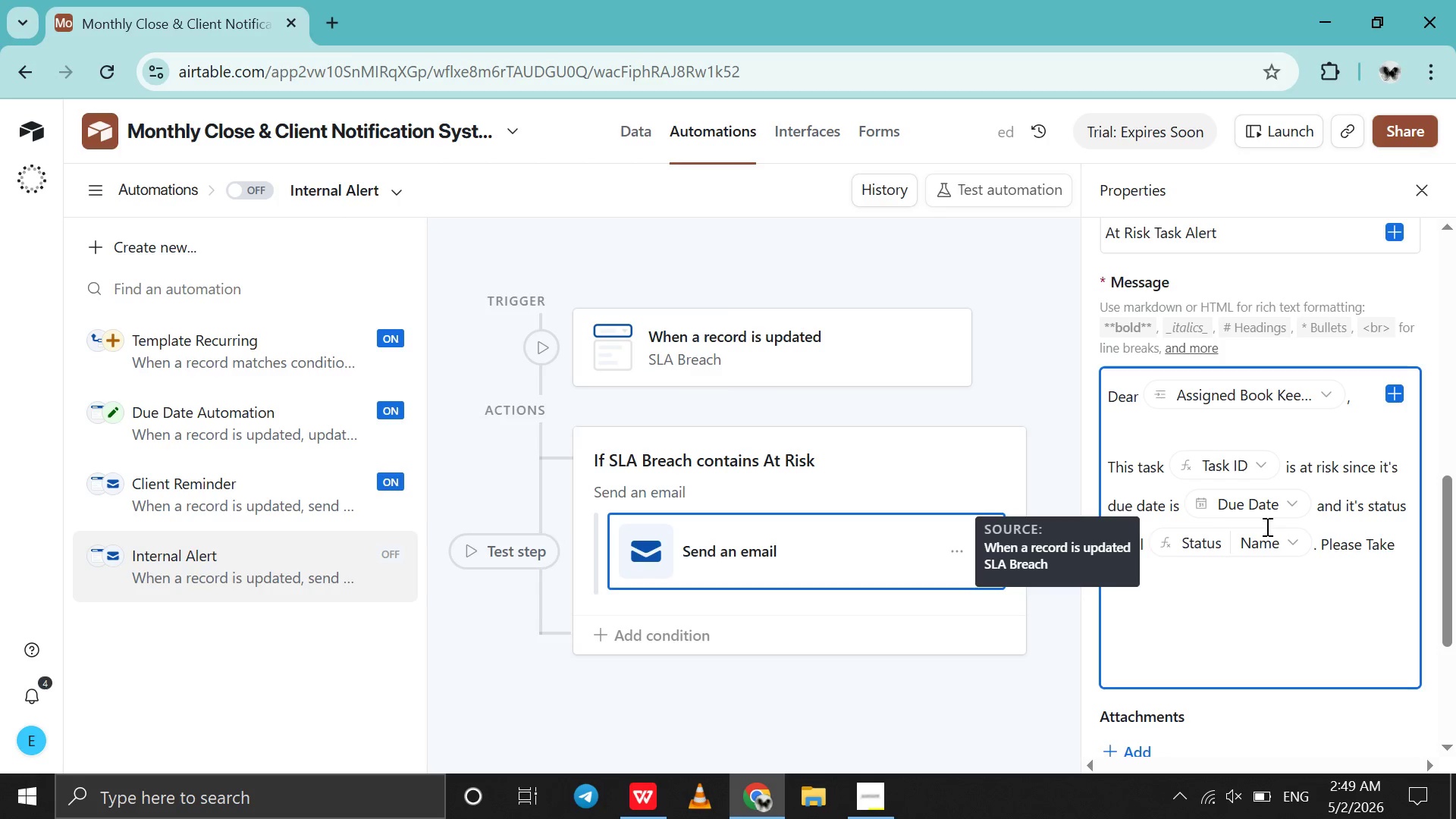 
key(Backspace)
 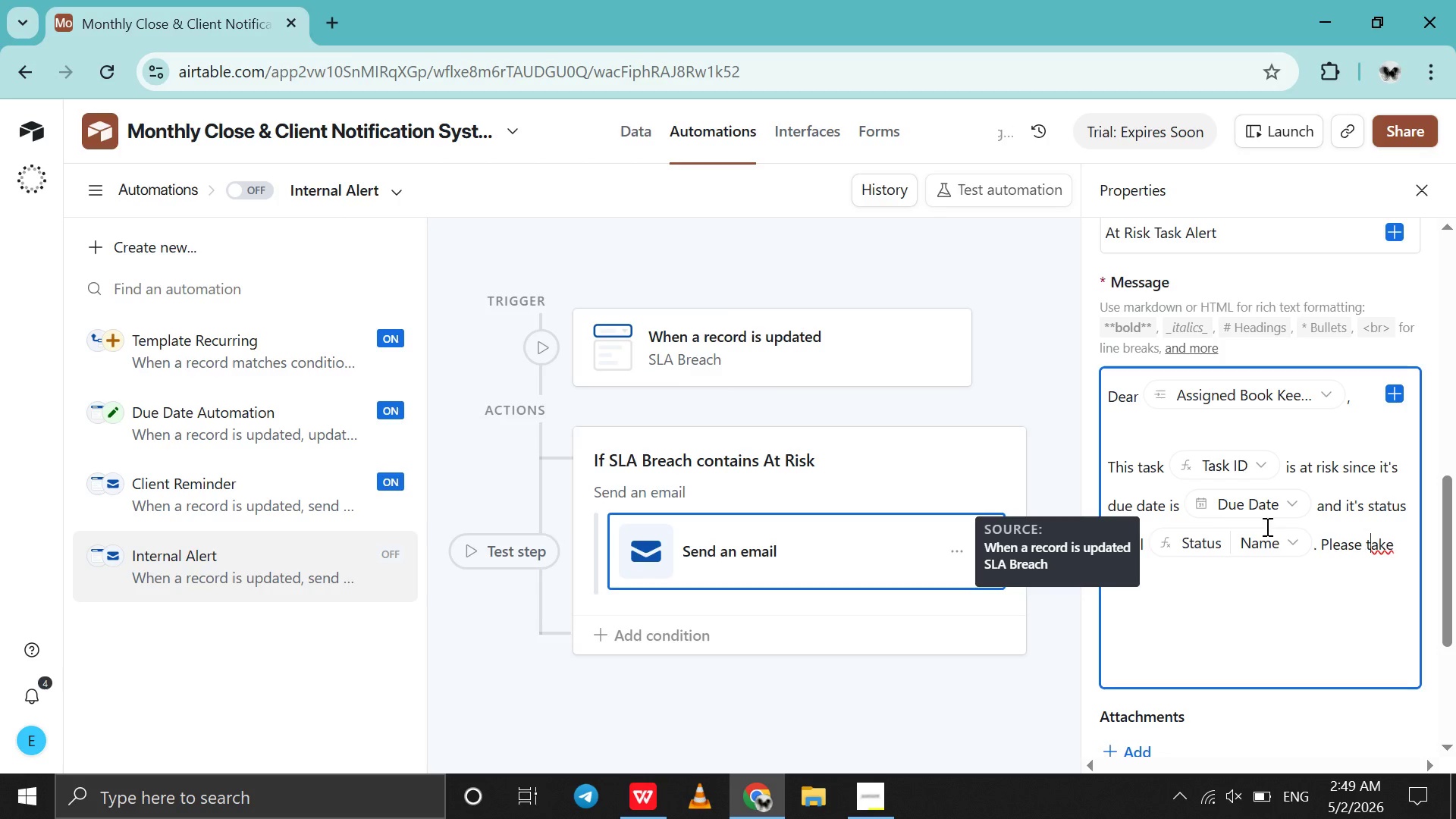 
key(T)
 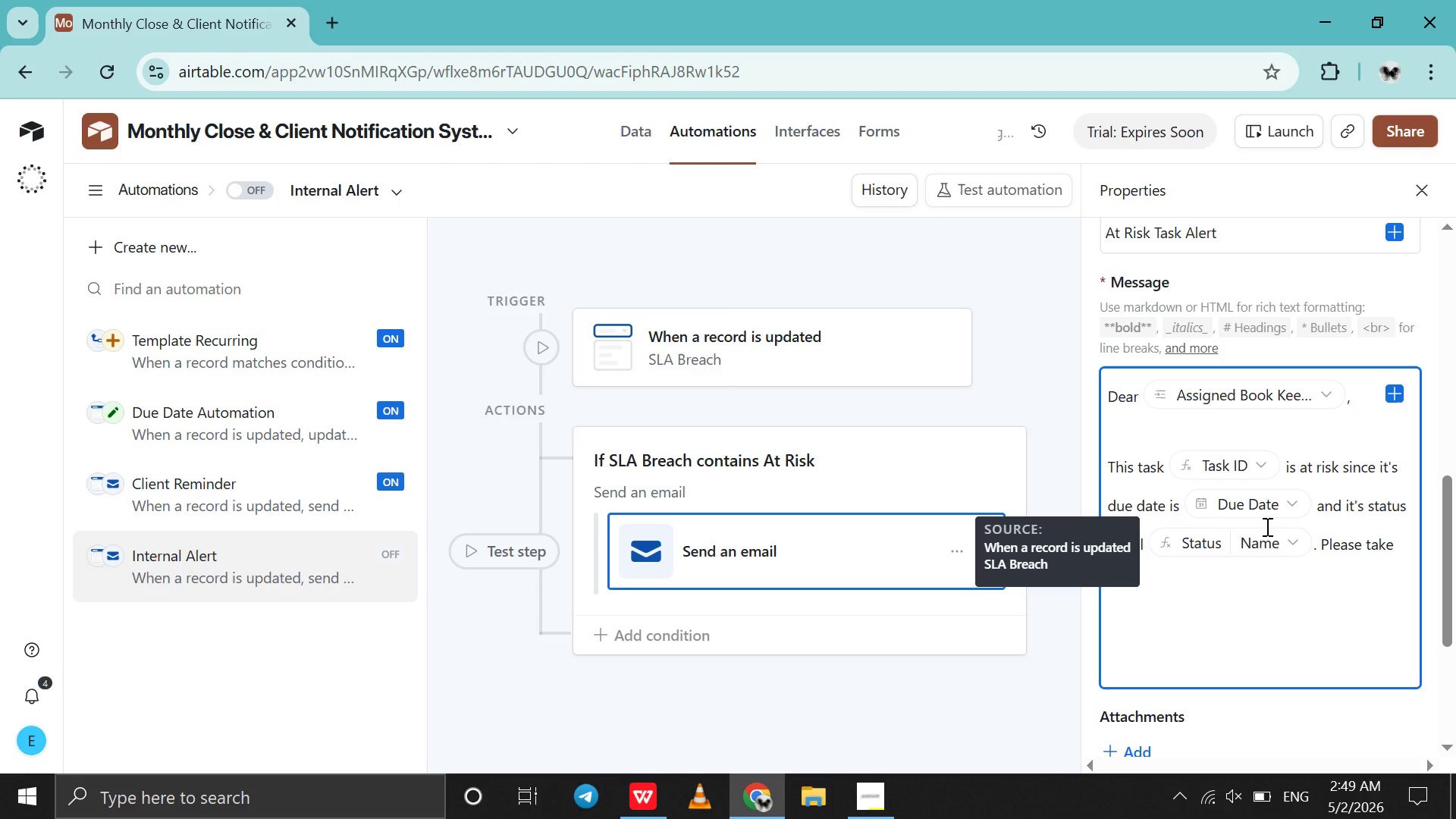 
key(ArrowRight)
 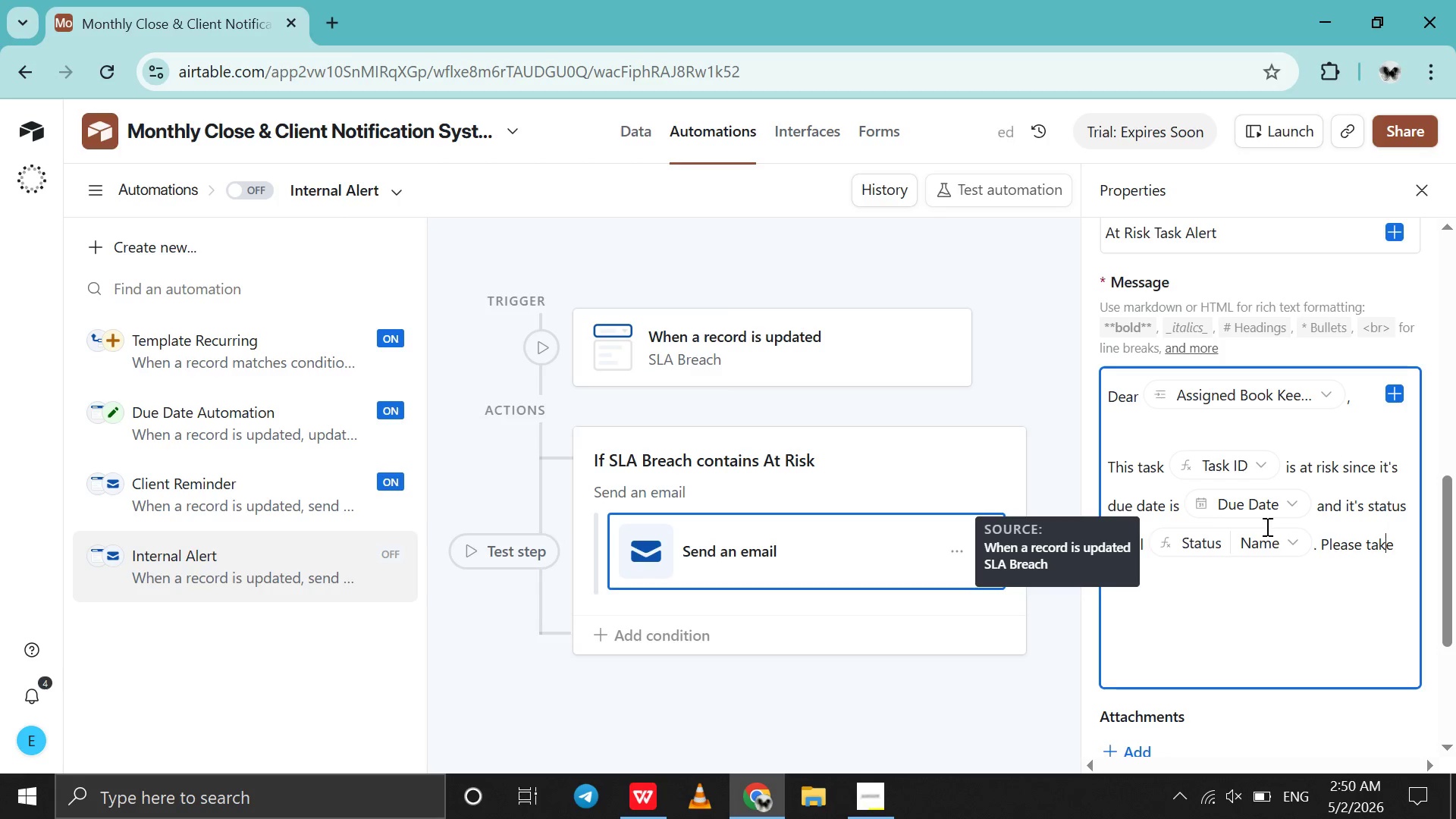 
key(ArrowRight)
 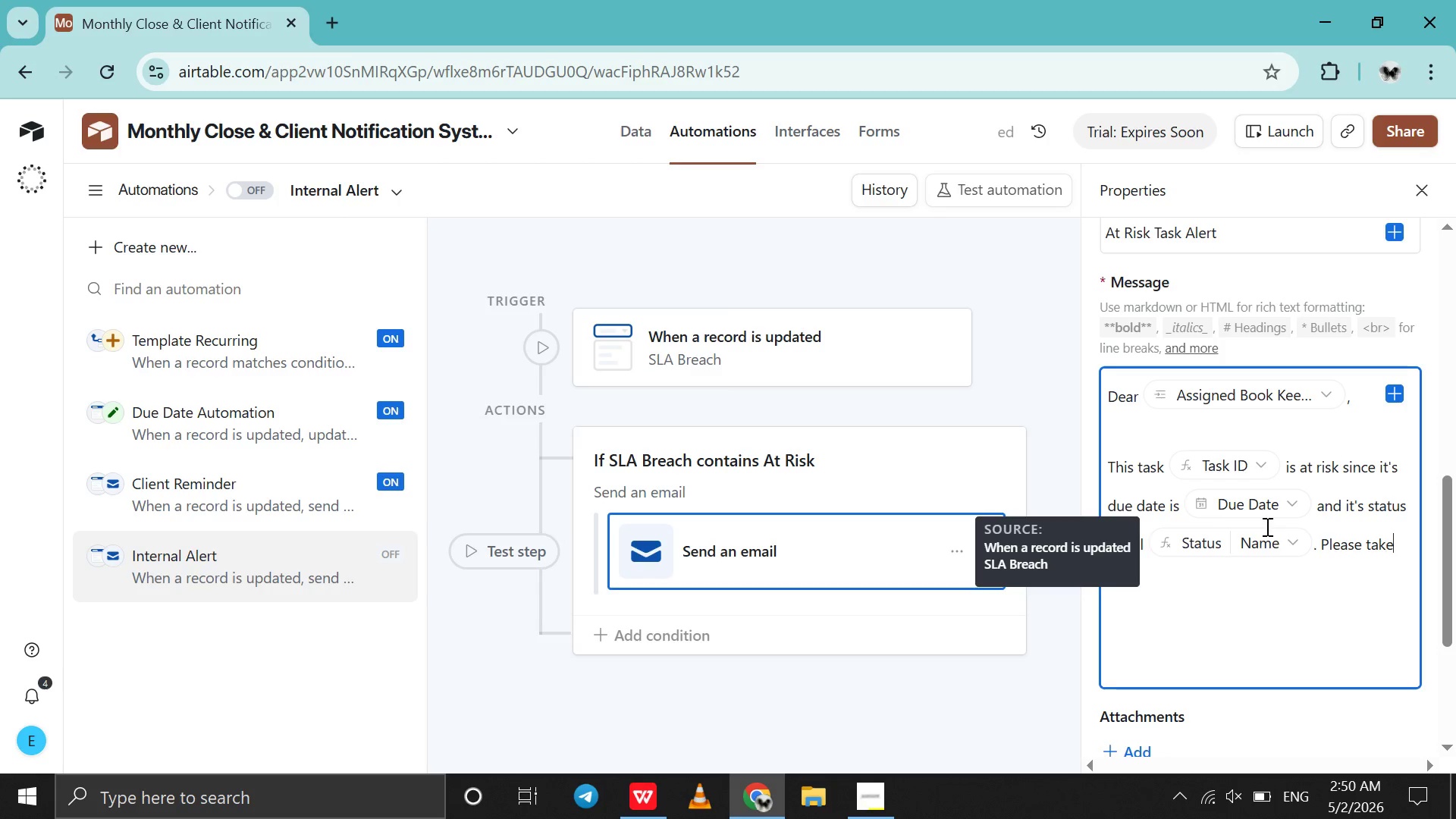 
key(ArrowRight)
 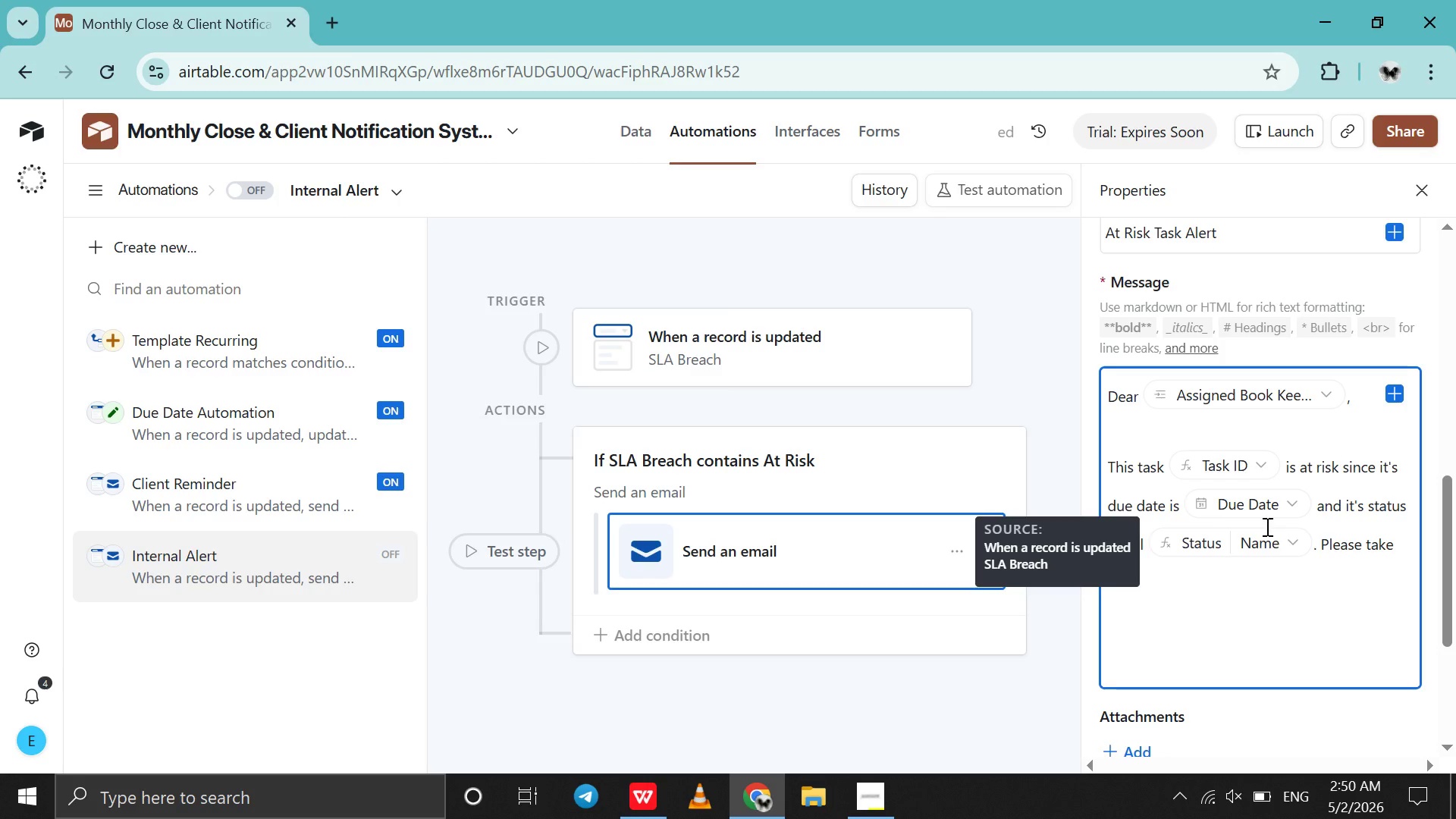 
type( all the necessary measy)
key(Backspace)
type(ures as soon as possible )
key(Backspace)
type(.)
 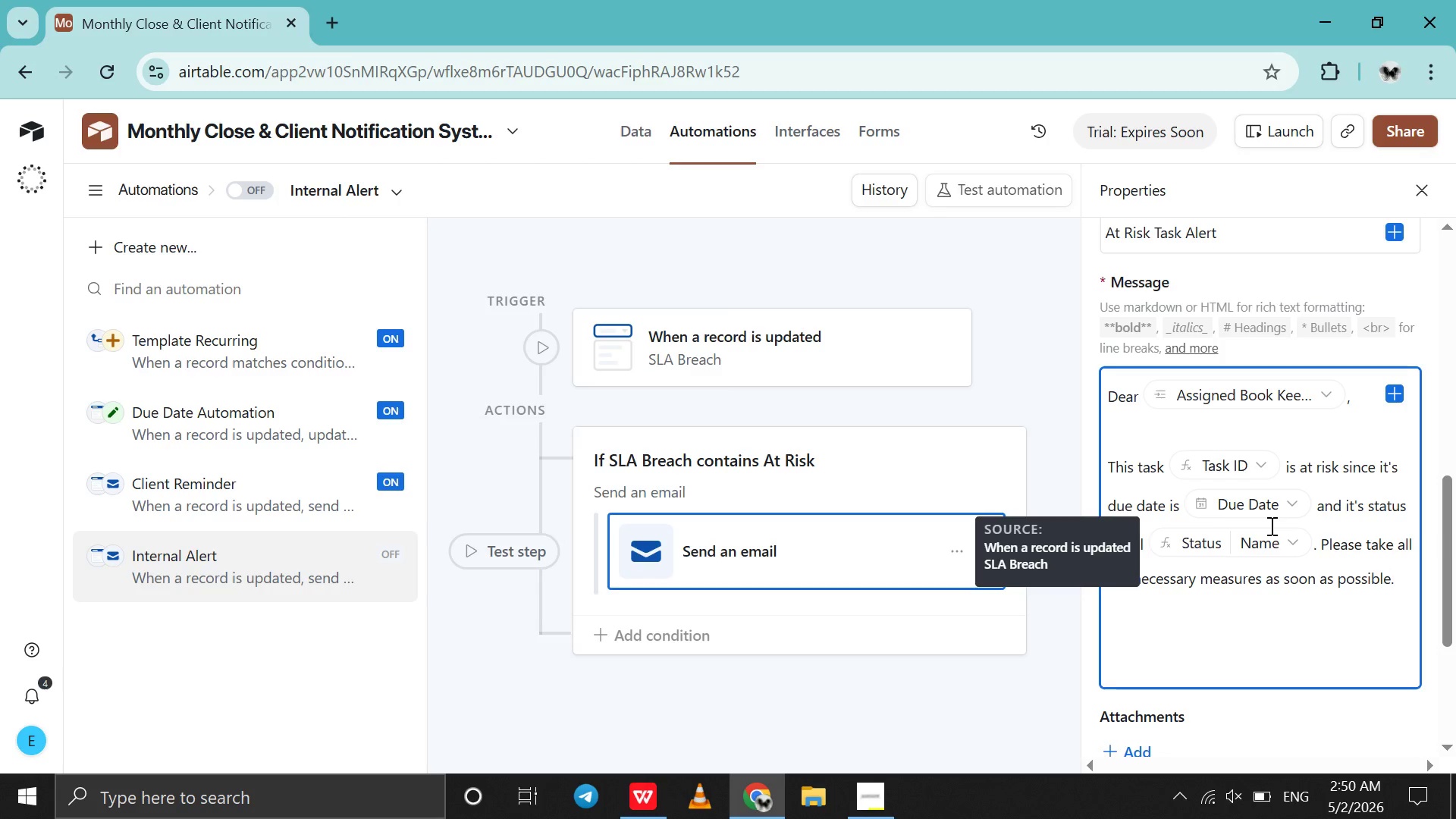 
key(Shift+Enter)
 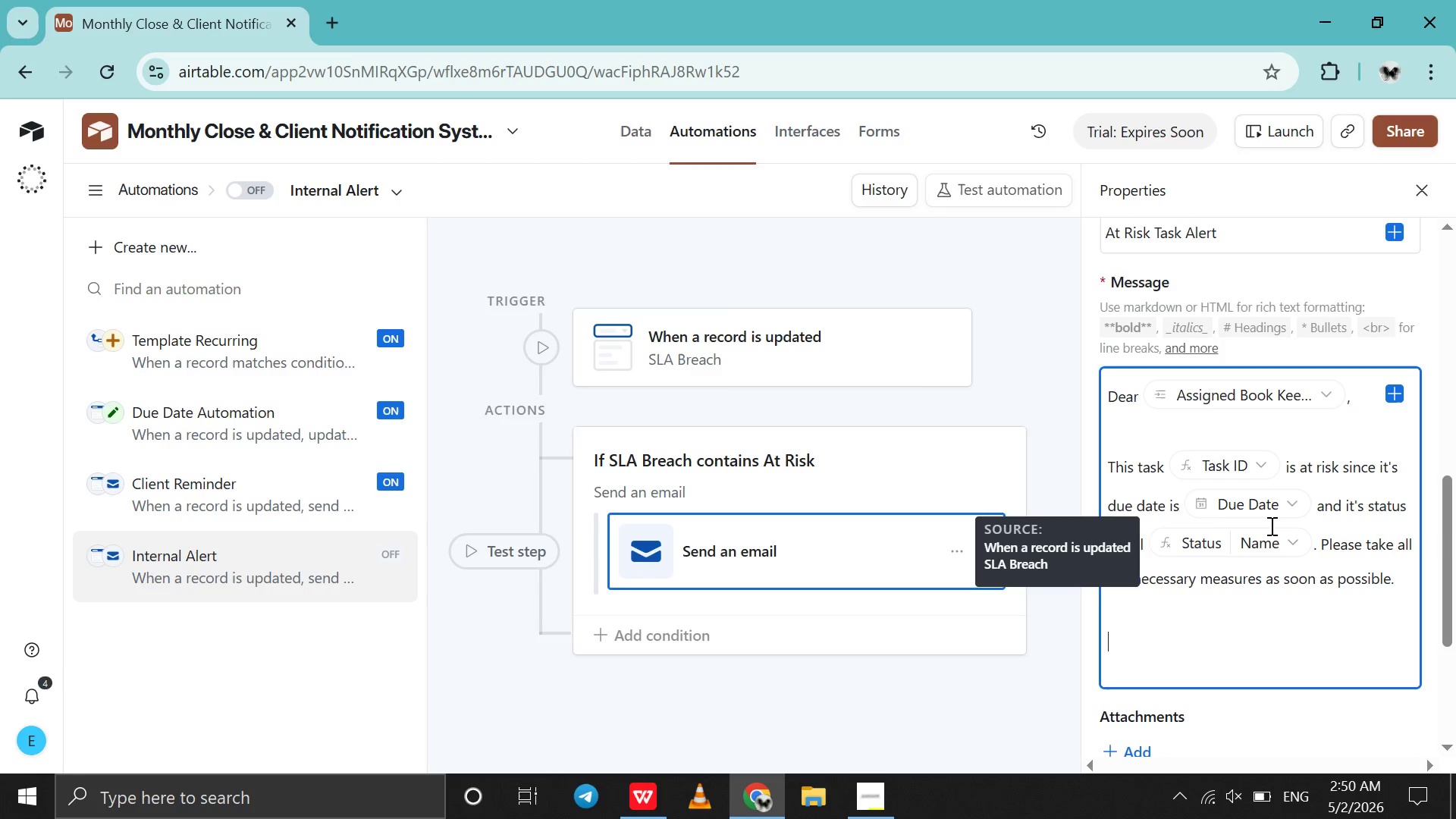 
key(Shift+Enter)
 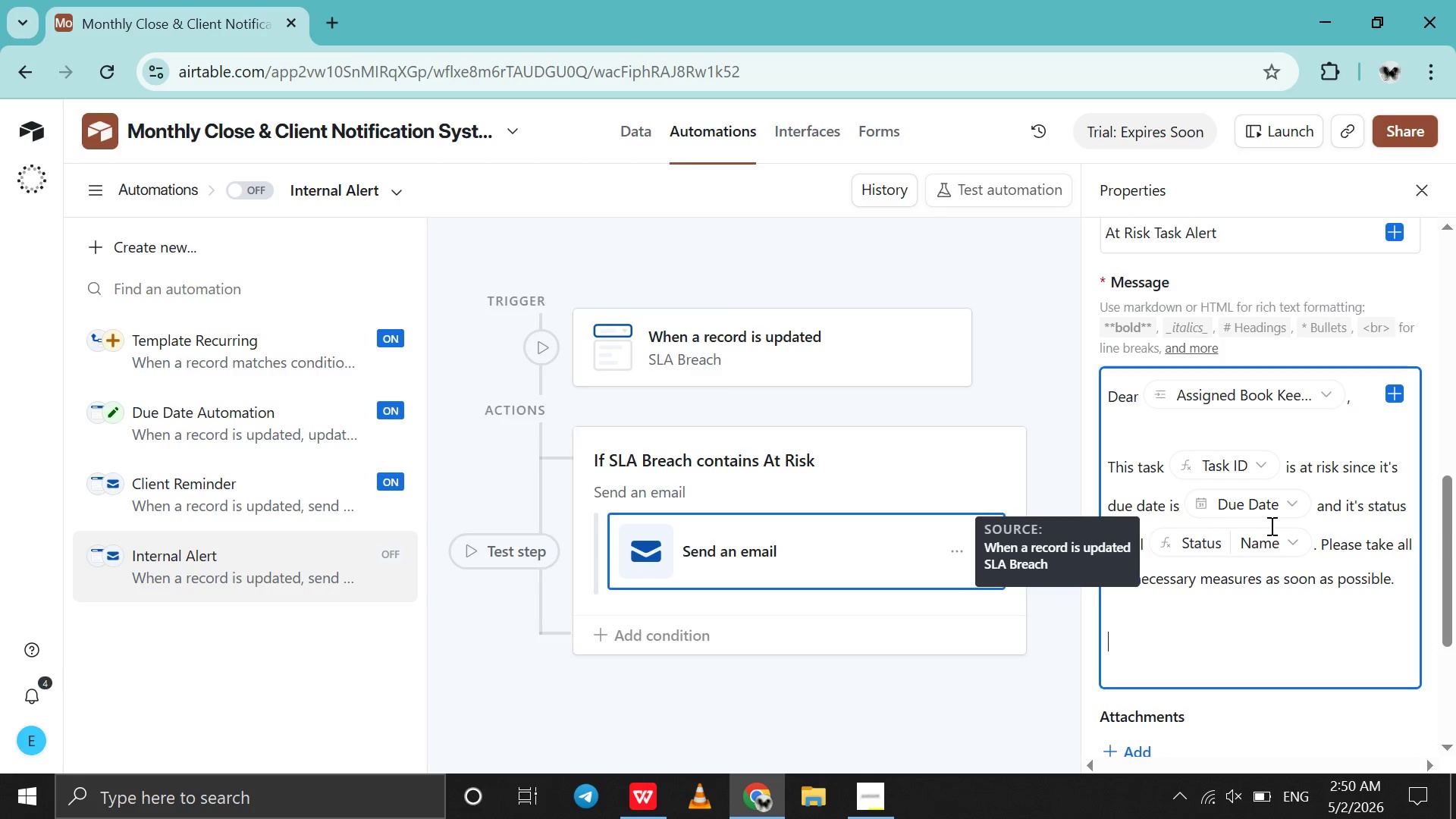 
type(Thanks,)
 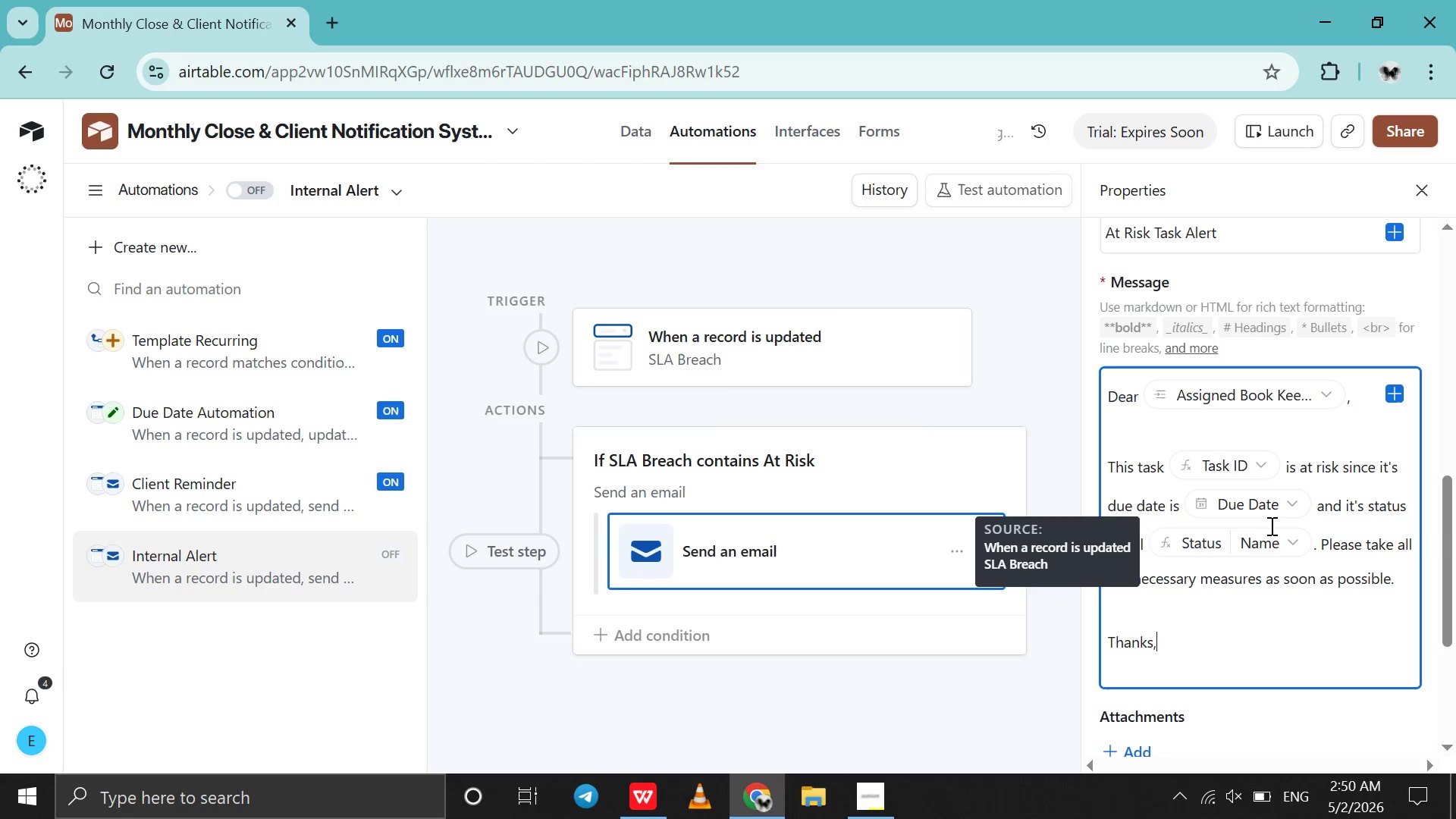 
key(Shift+Enter)
 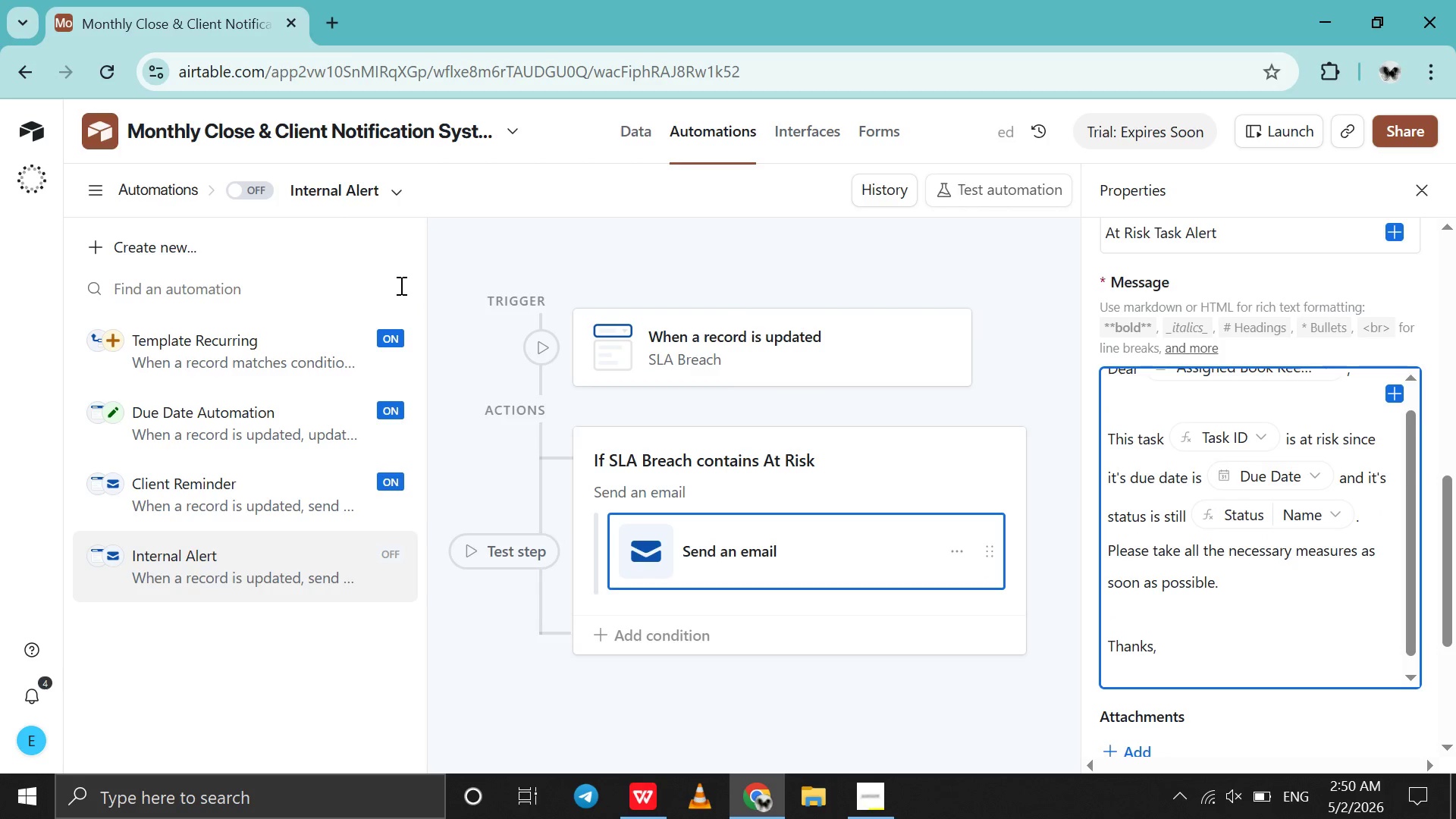 
wait(5.65)
 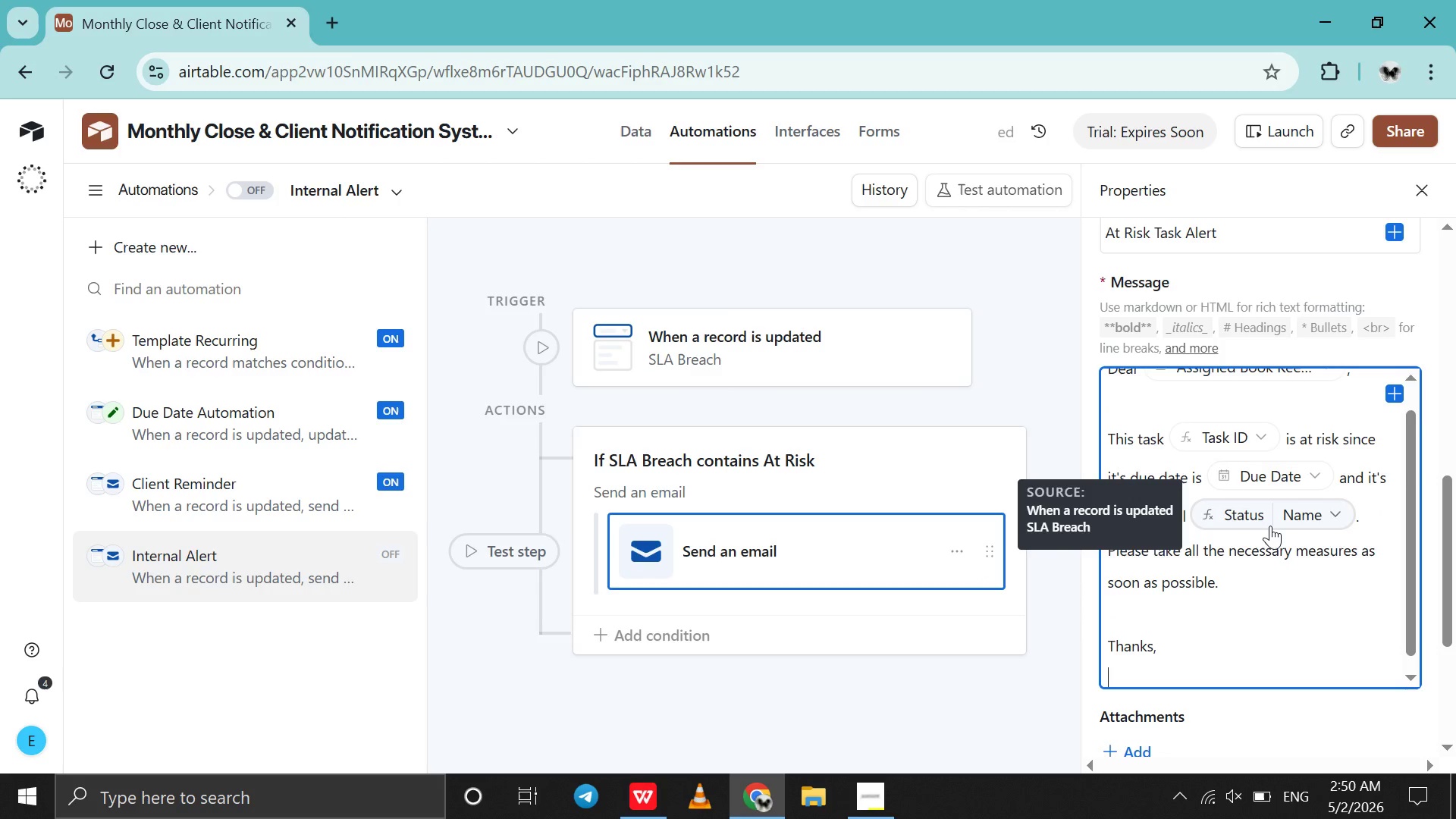 
mouse_move([367, 136])
 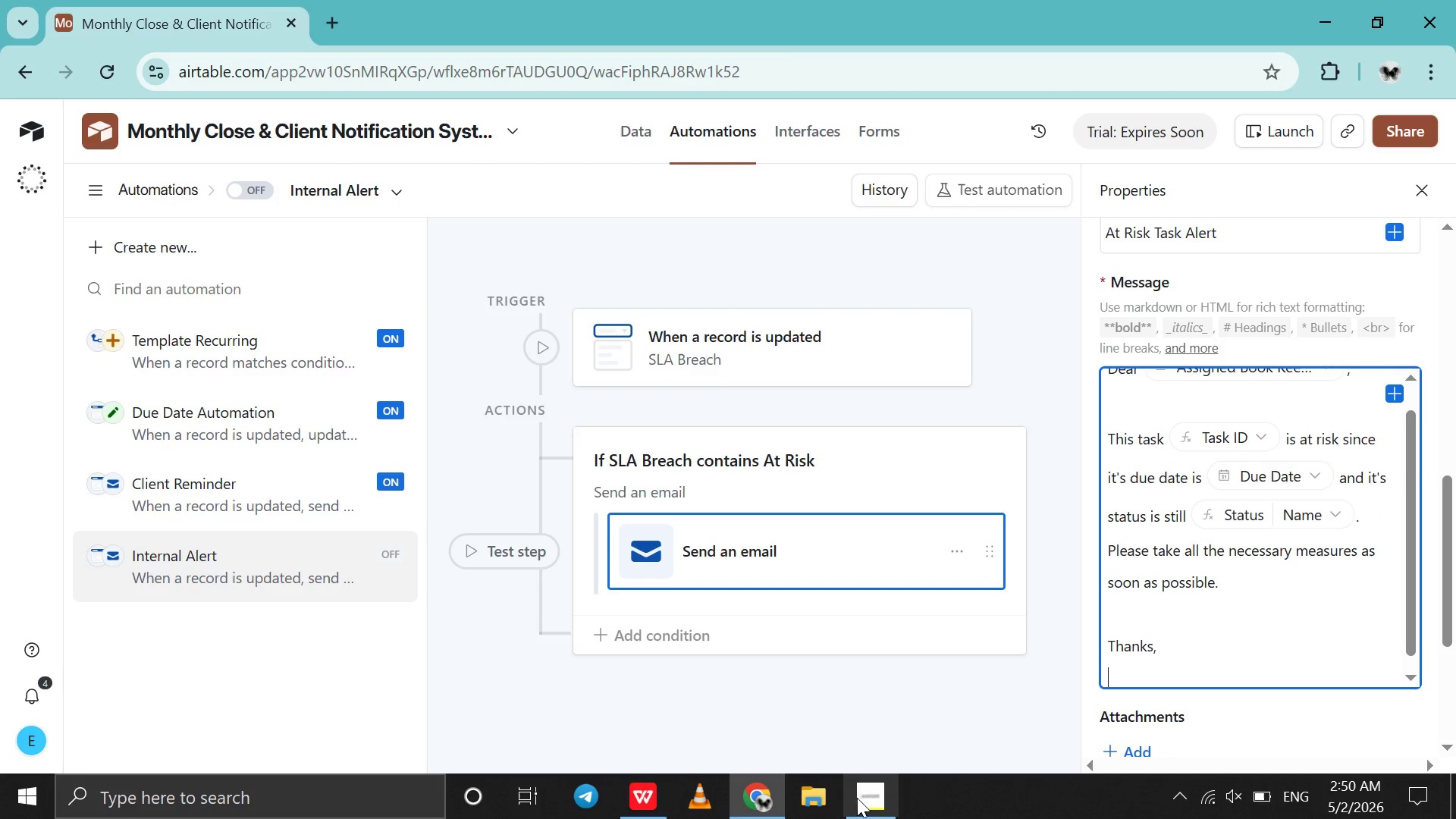 
left_click([856, 802])